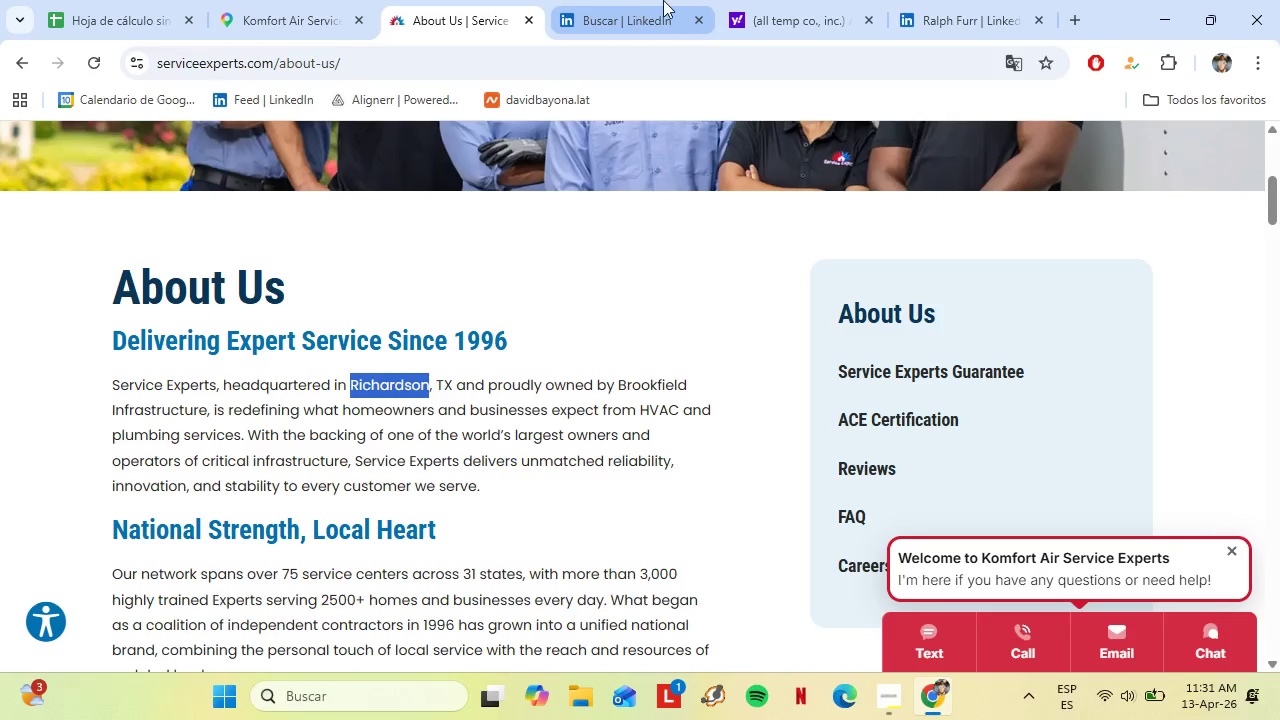 
left_click([637, 0])
 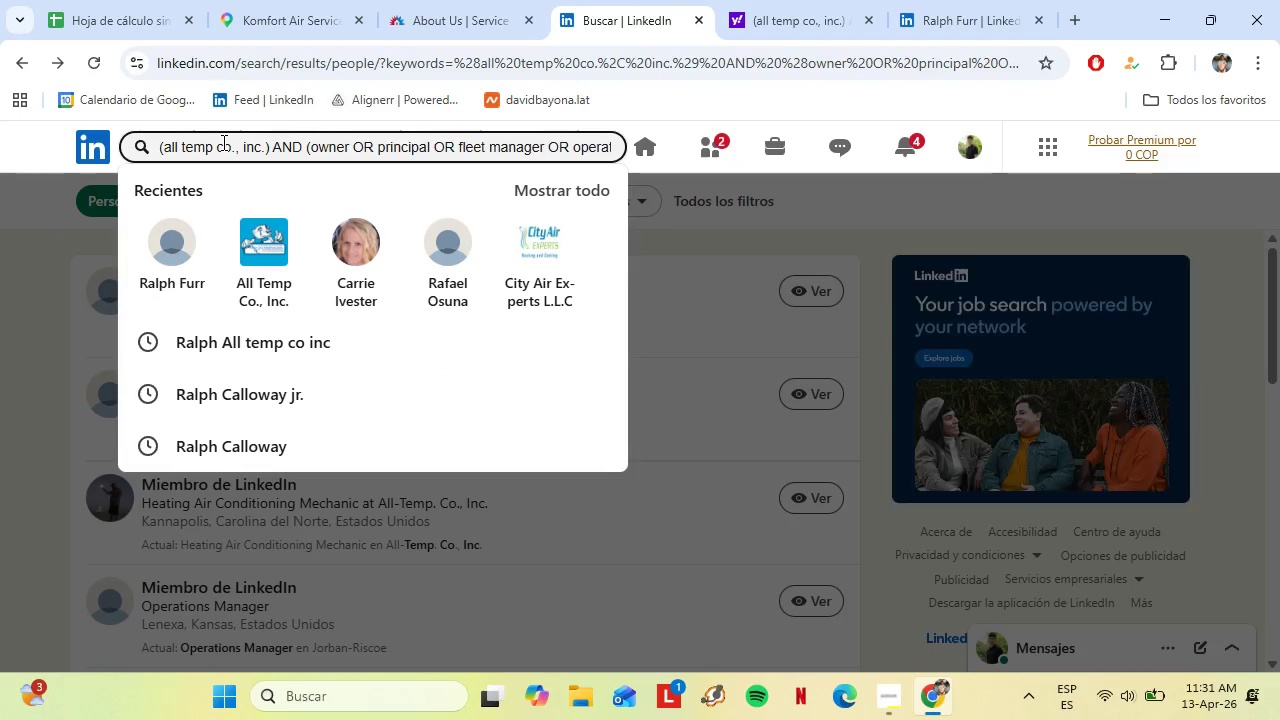 
double_click([222, 142])
 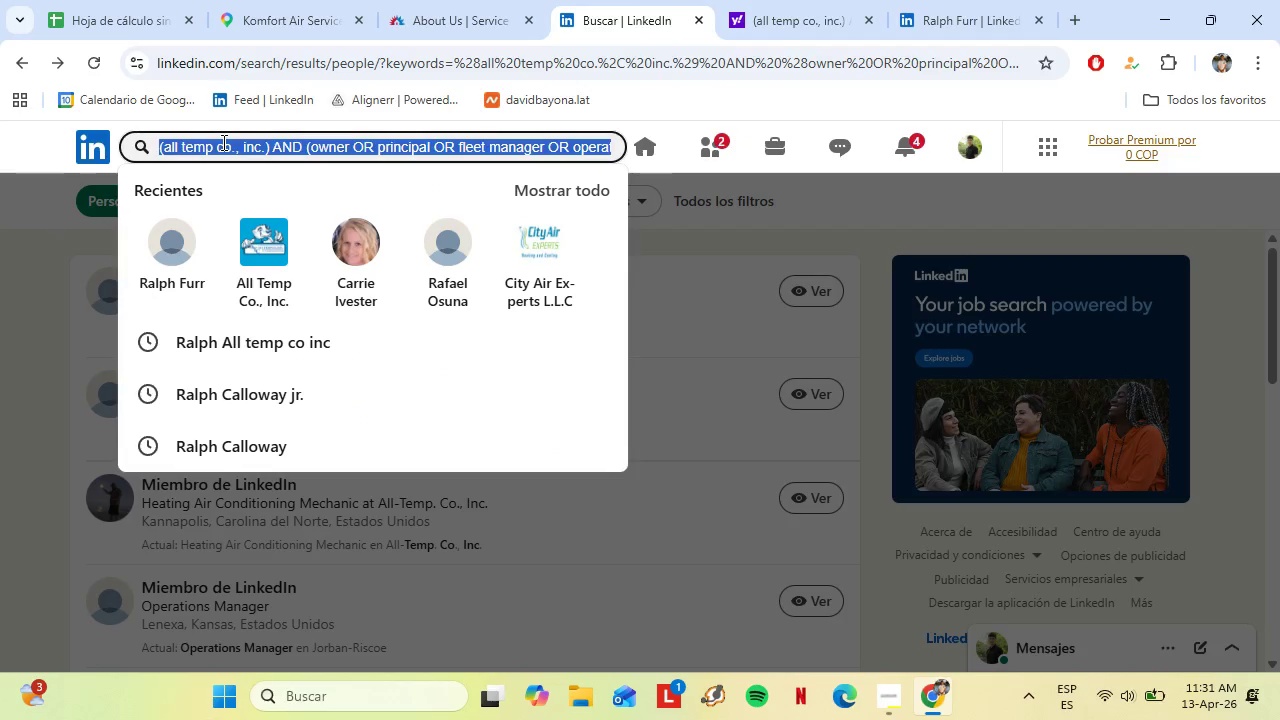 
triple_click([222, 142])
 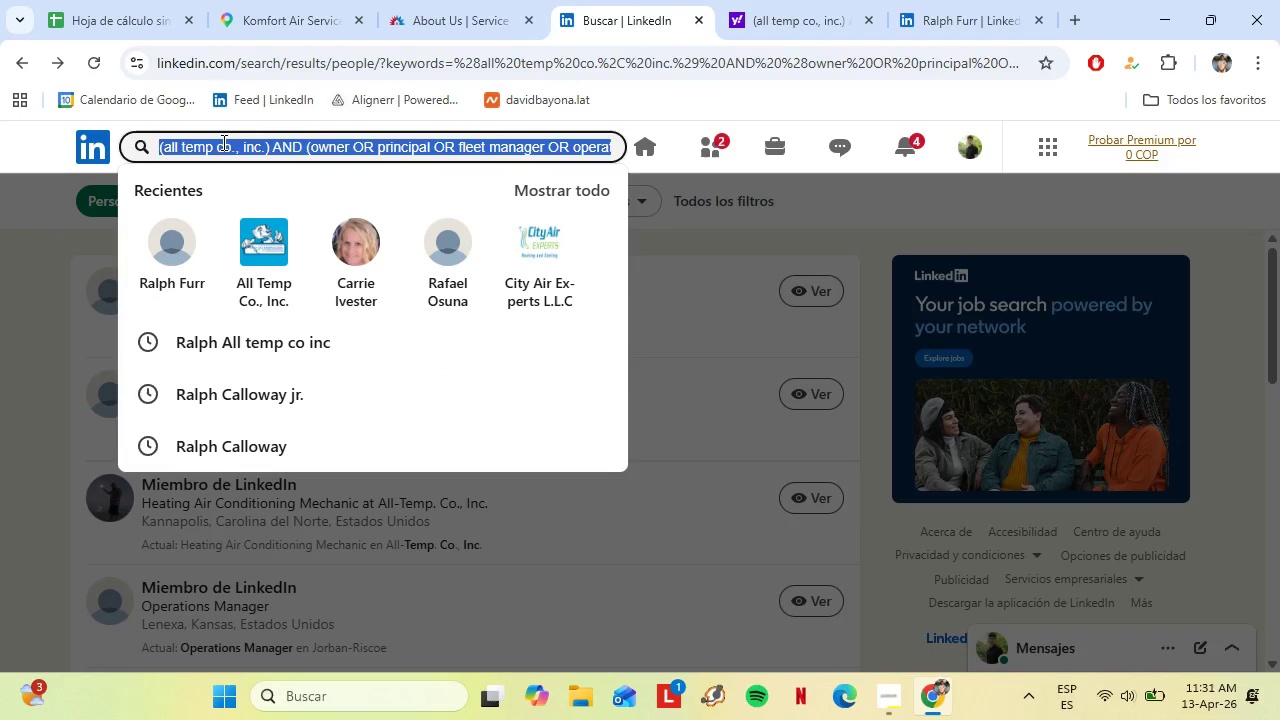 
triple_click([222, 142])
 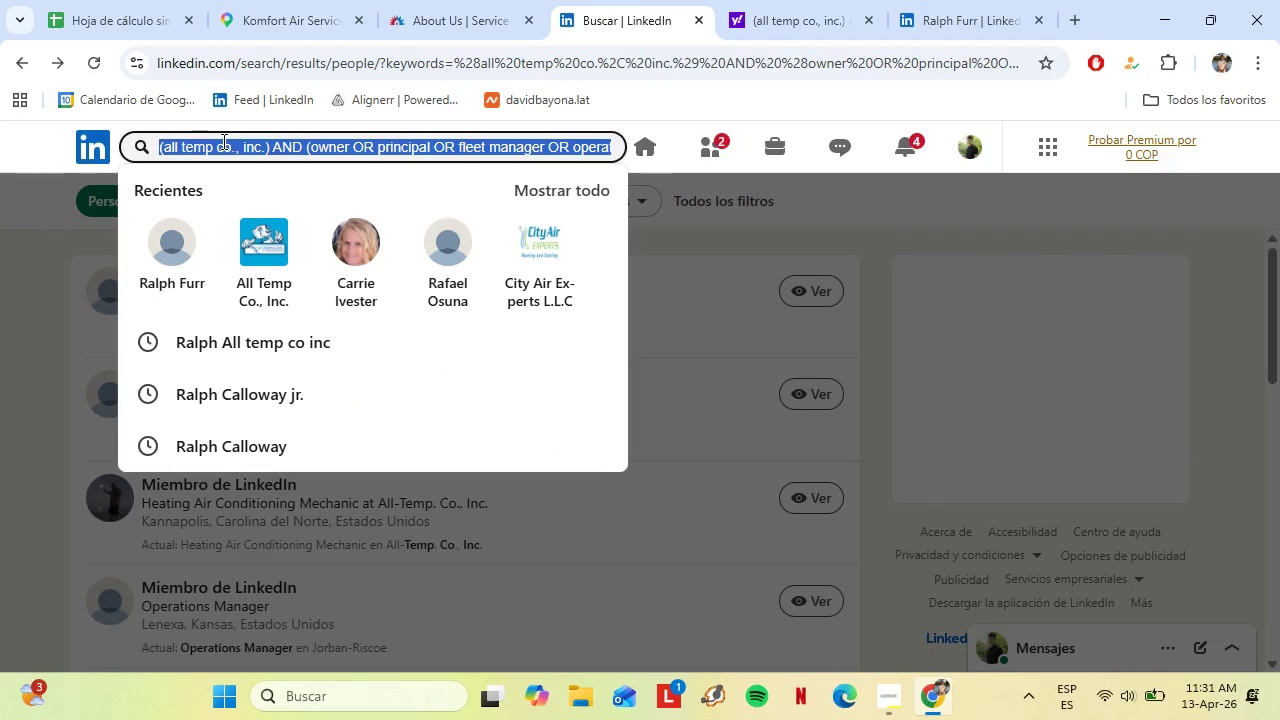 
key(Control+V)
 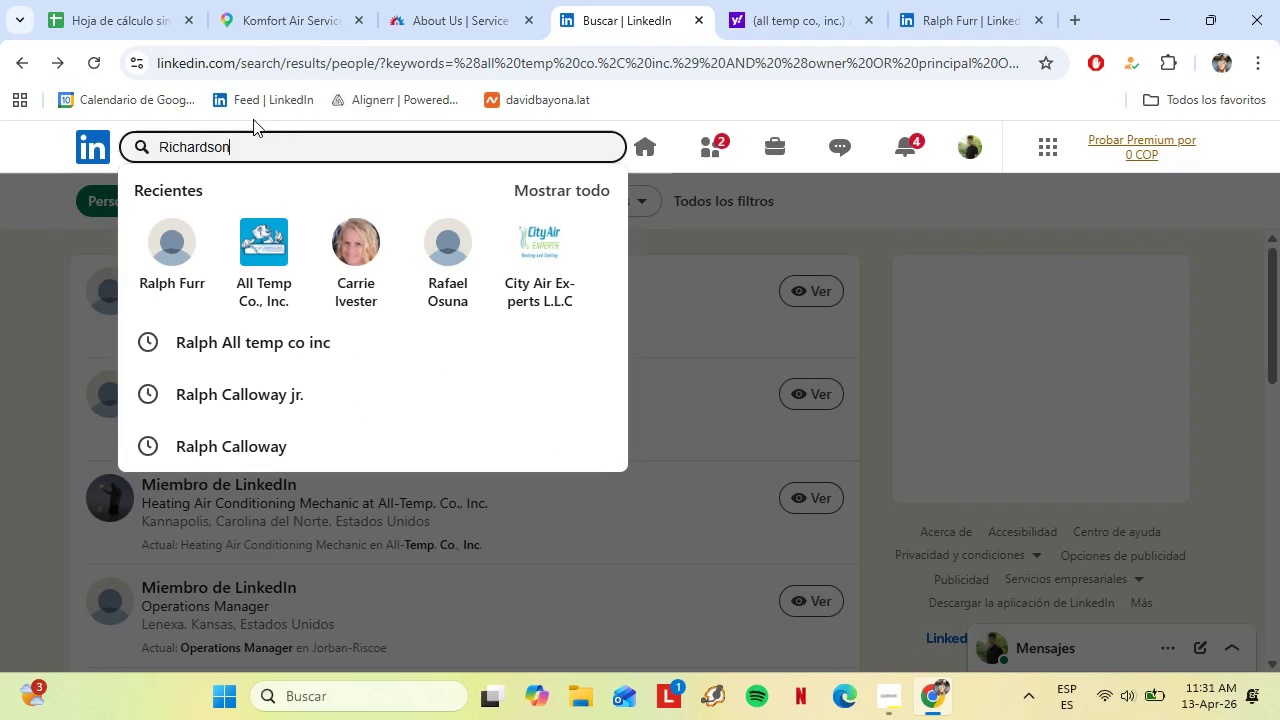 
key(Space)
 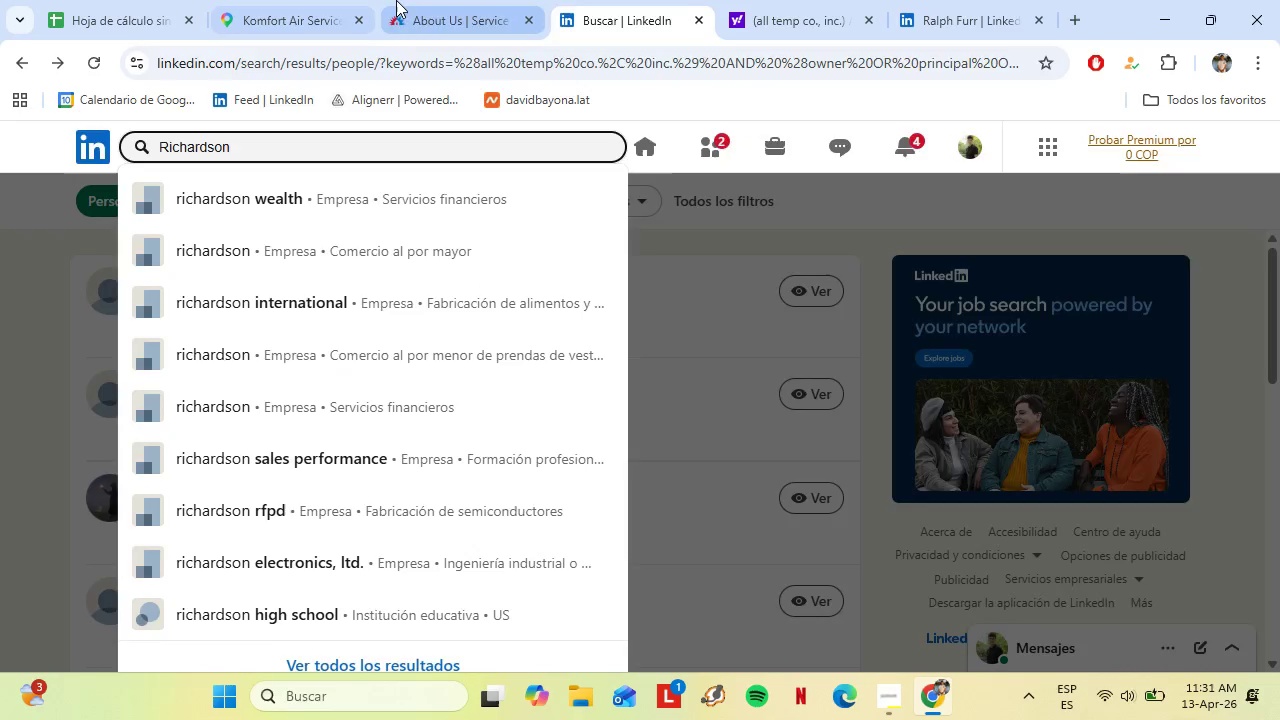 
left_click([396, 0])
 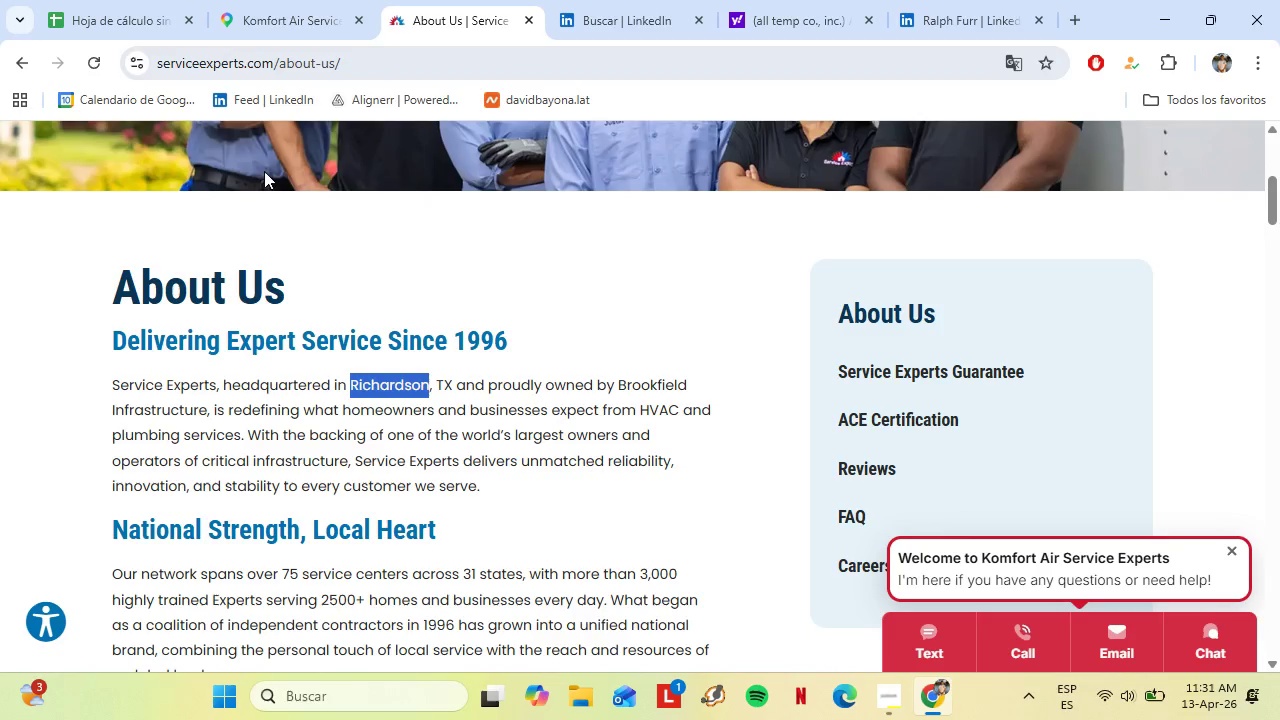 
scroll: coordinate [327, 357], scroll_direction: up, amount: 11.0
 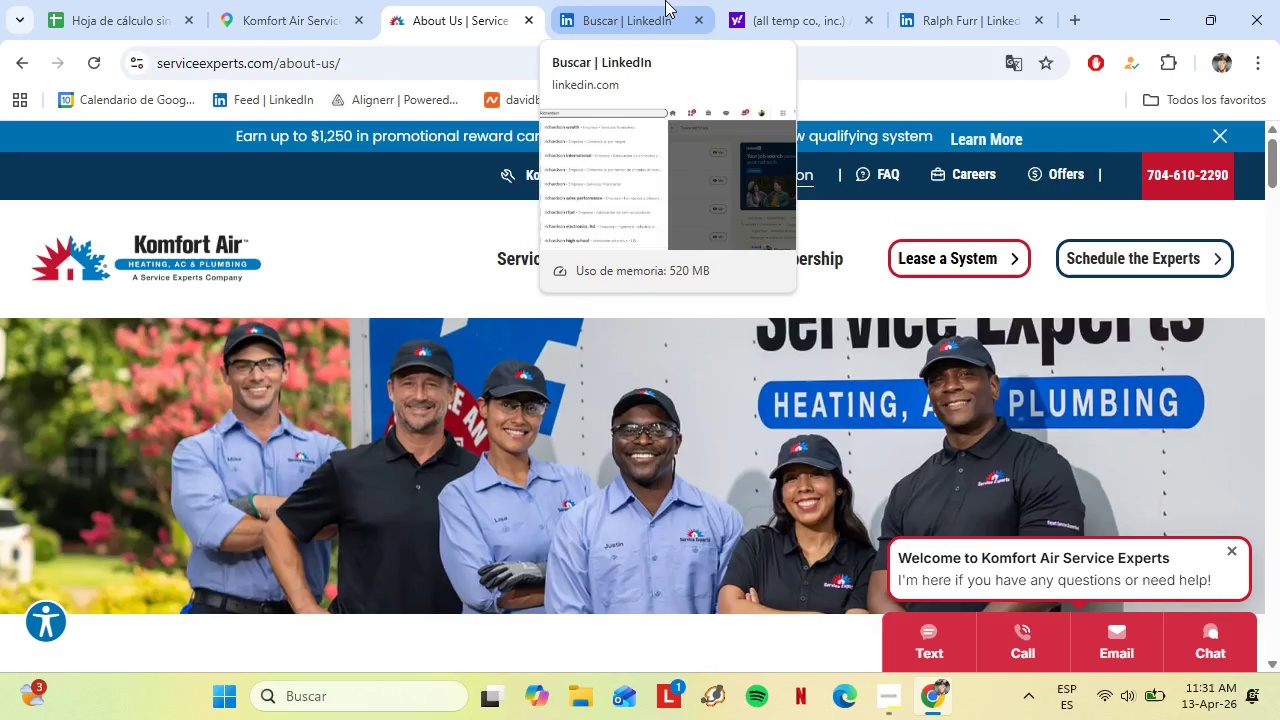 
wait(6.6)
 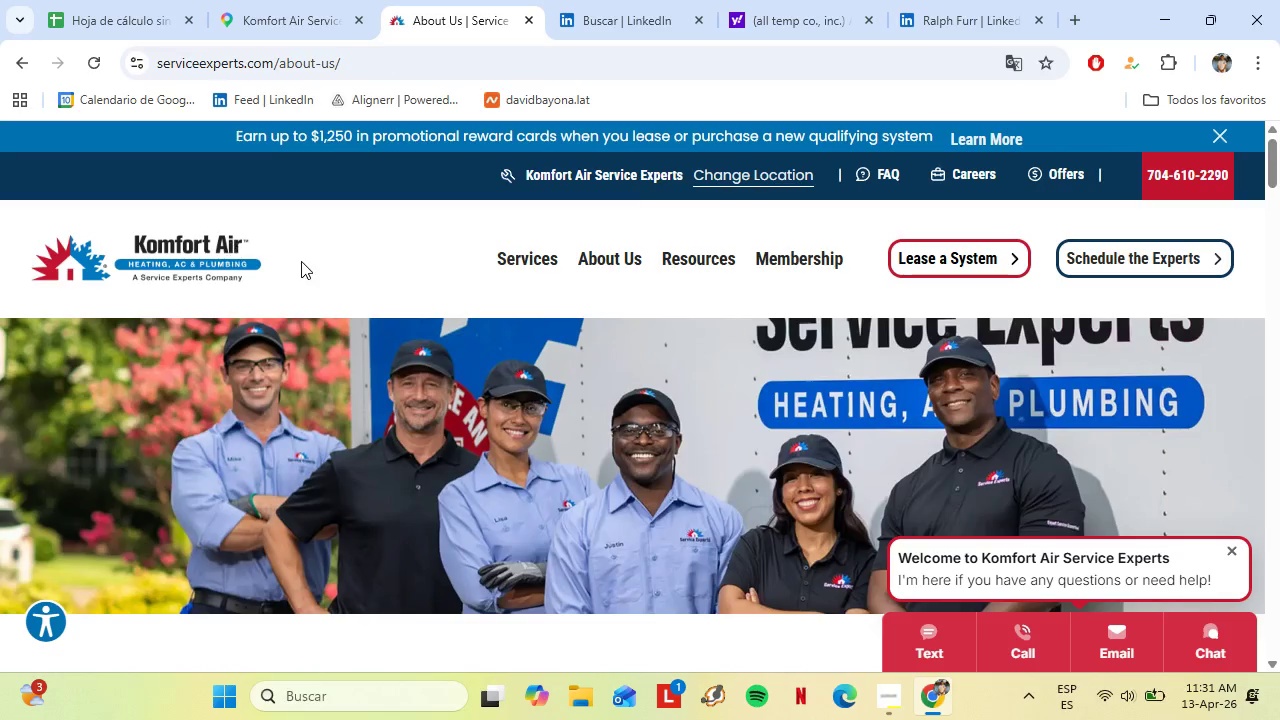 
left_click([663, 0])
 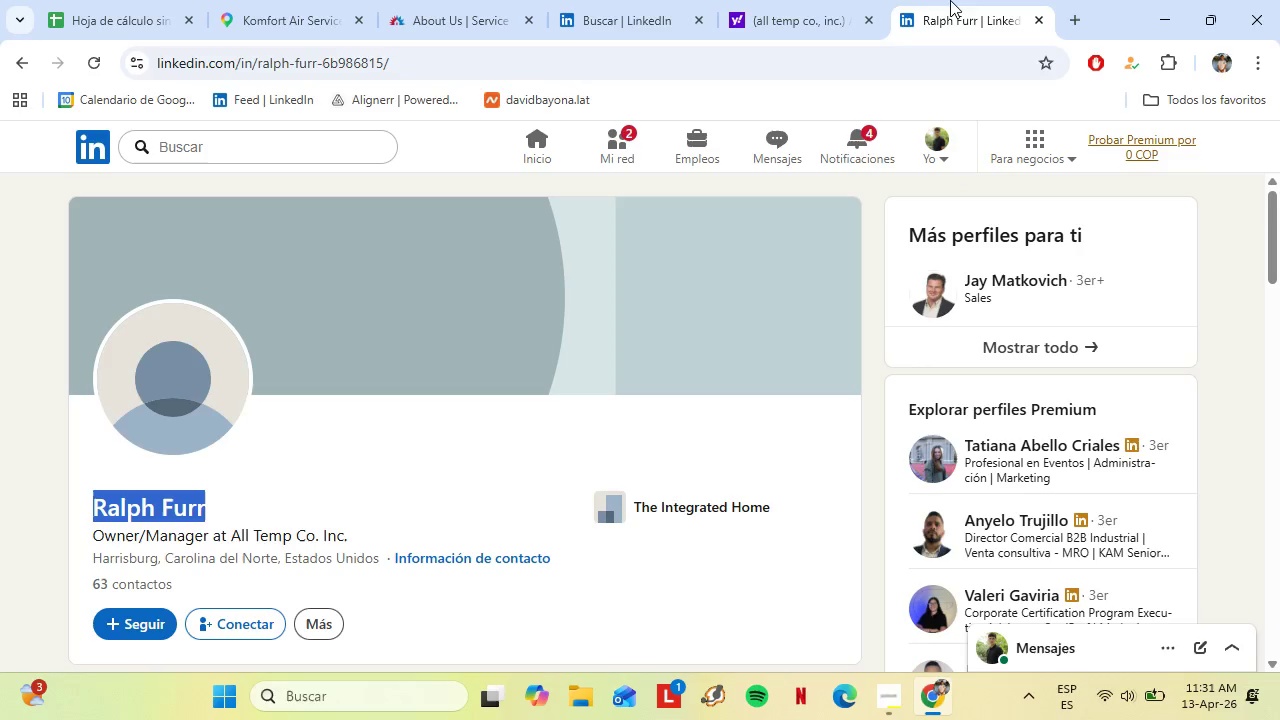 
wait(5.64)
 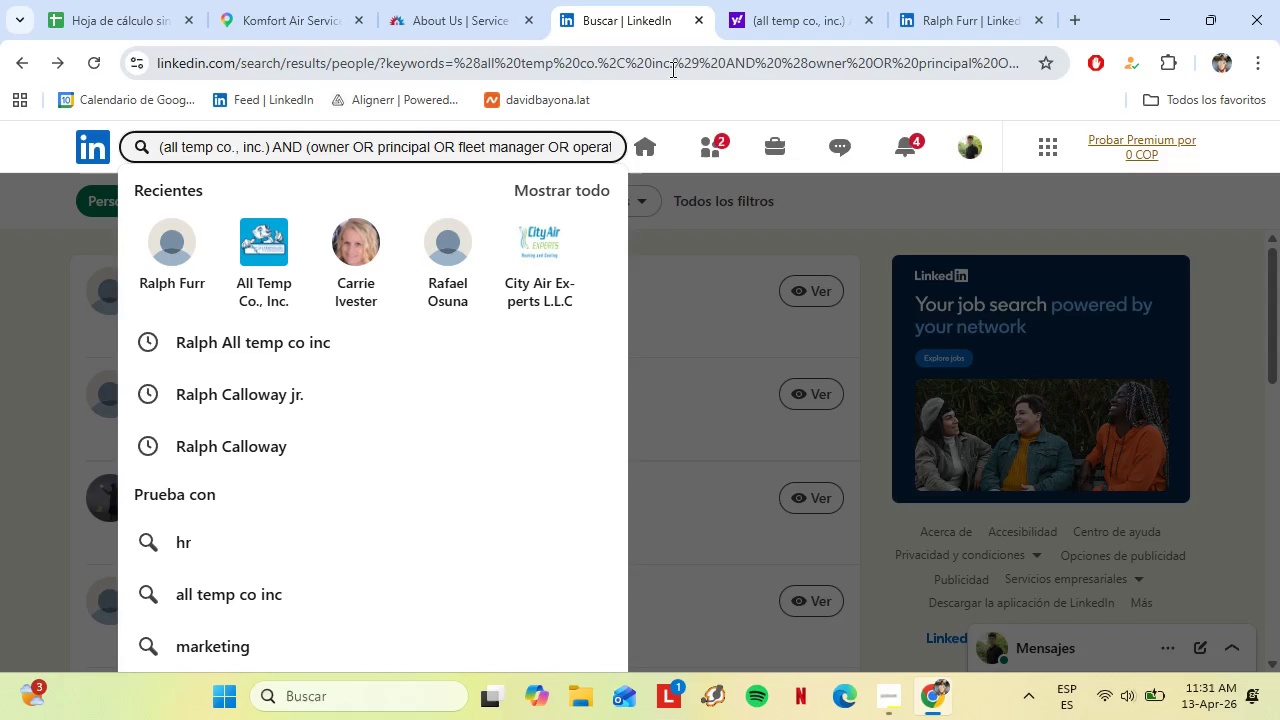 
left_click([445, 0])
 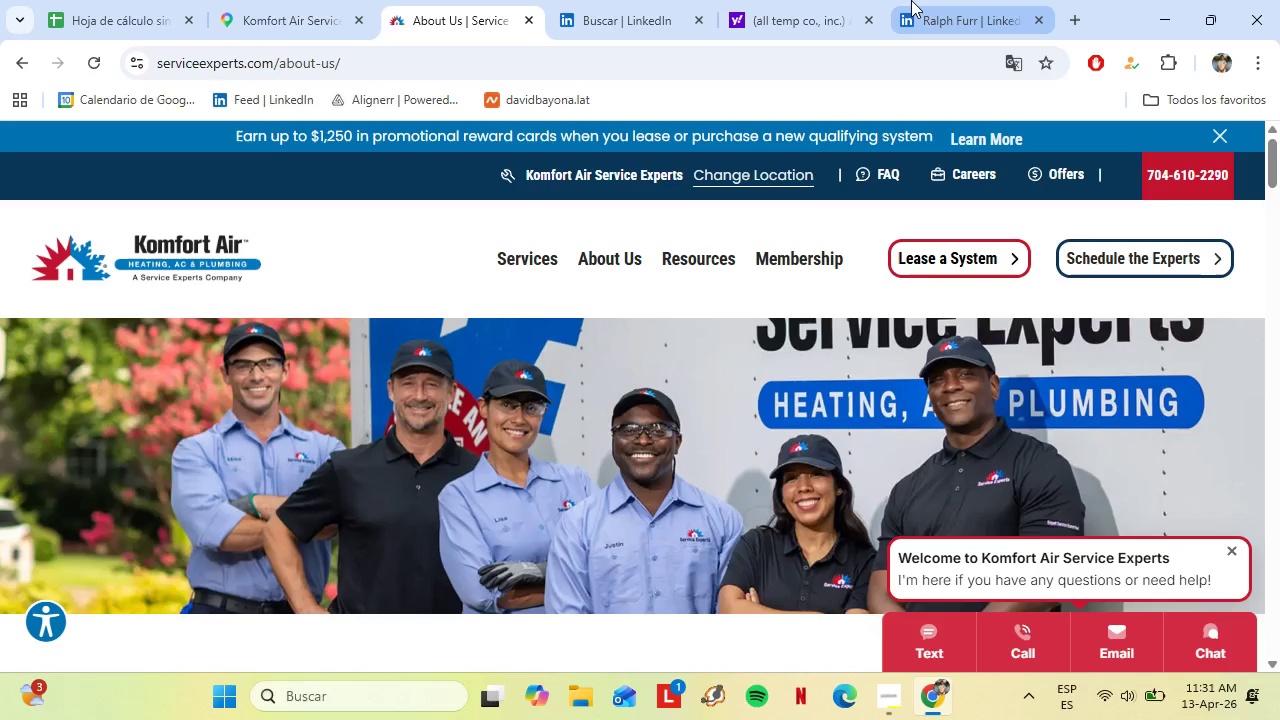 
left_click([928, 0])
 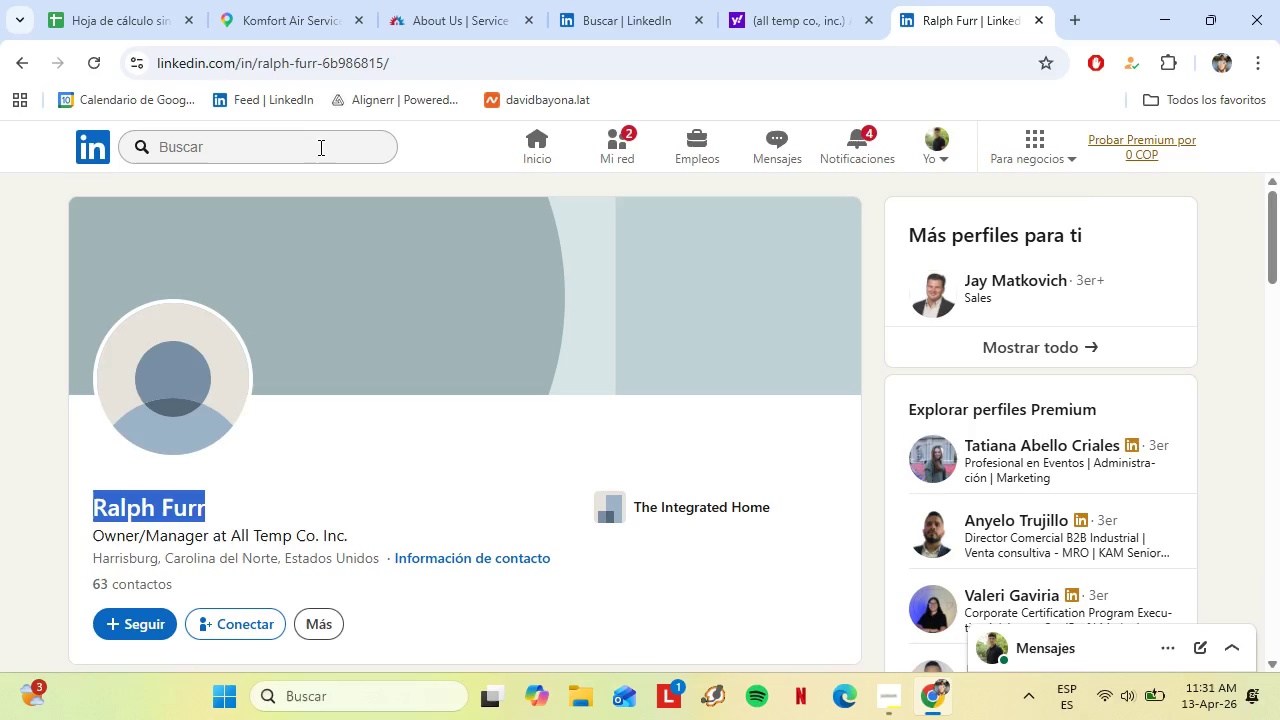 
left_click([319, 147])
 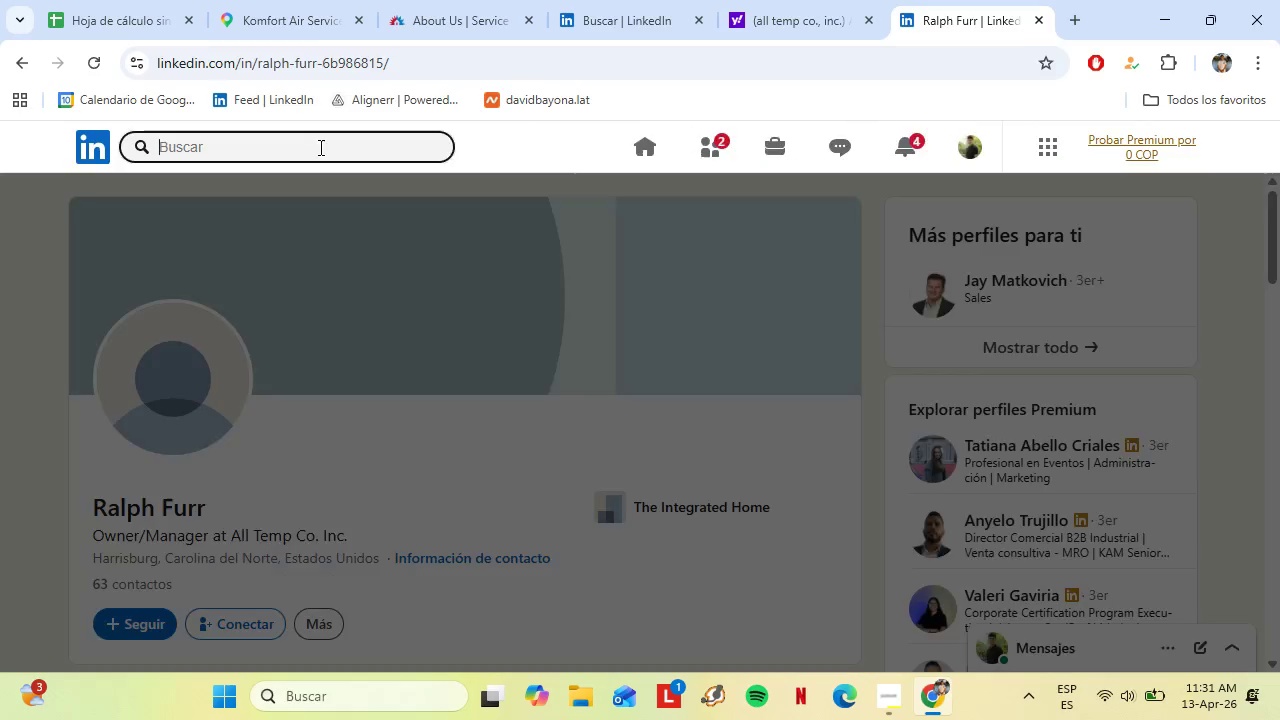 
key(Control+V)
 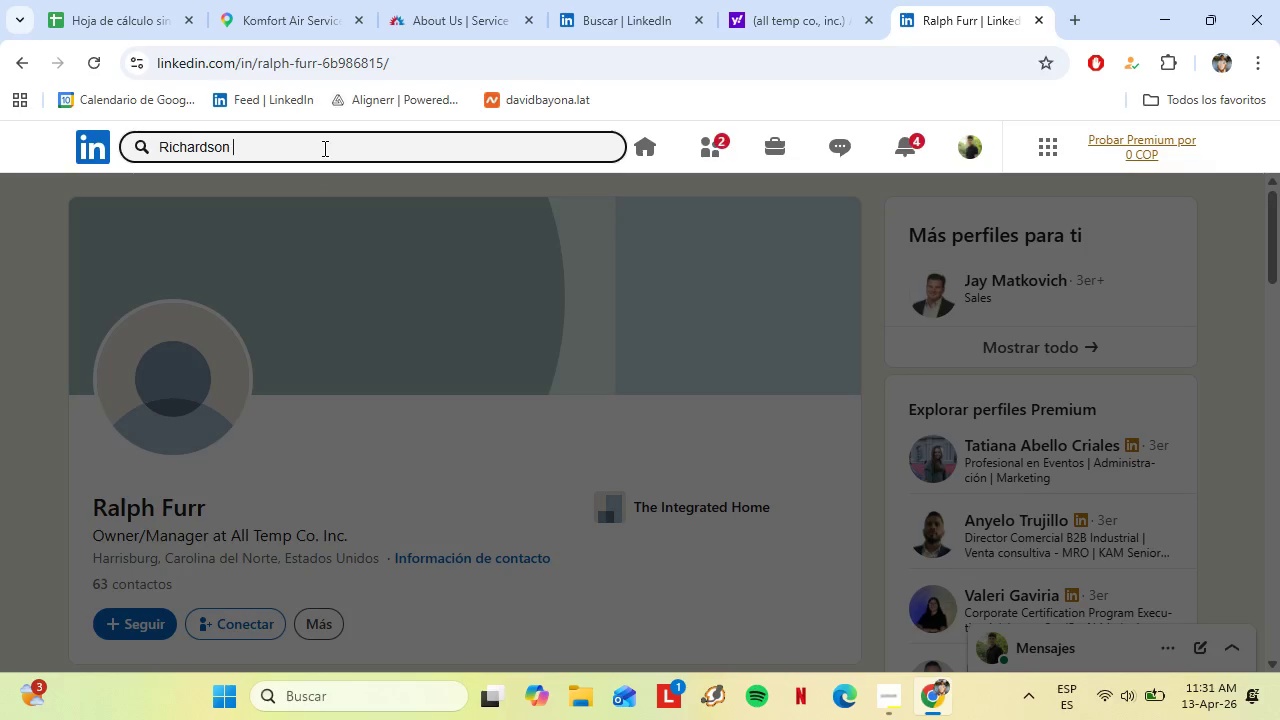 
type( Ko)
 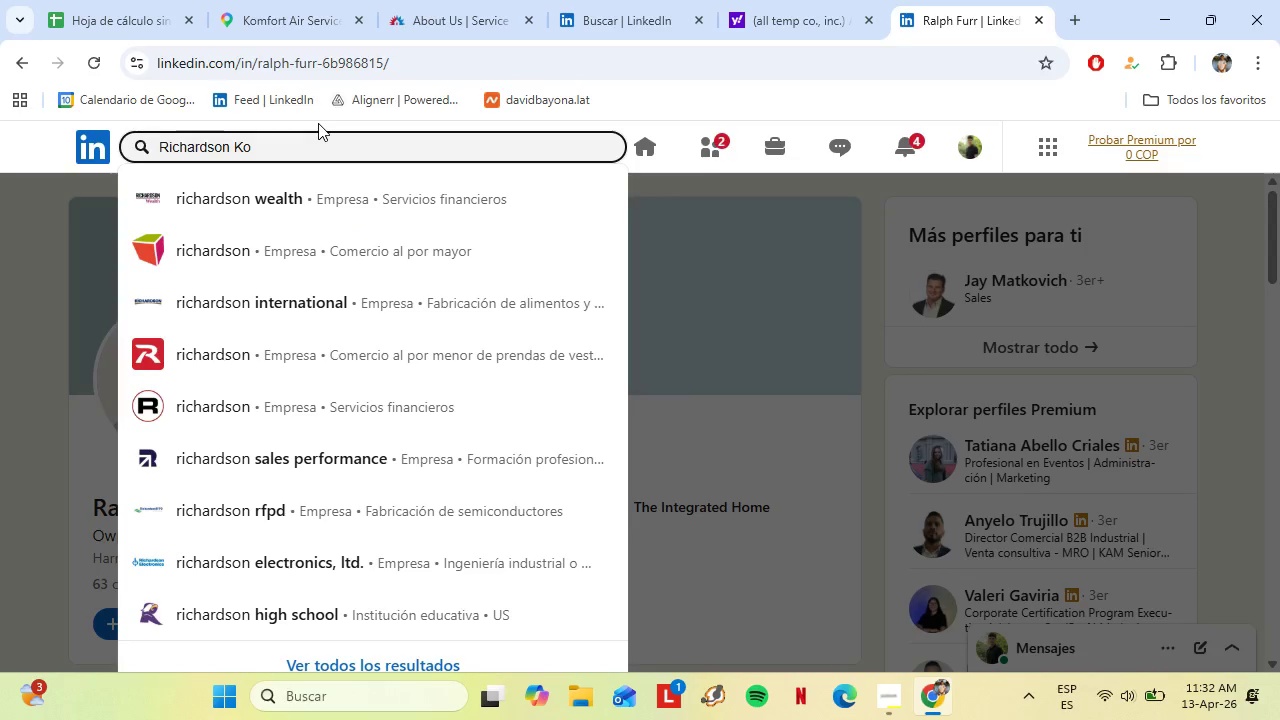 
left_click([698, 16])
 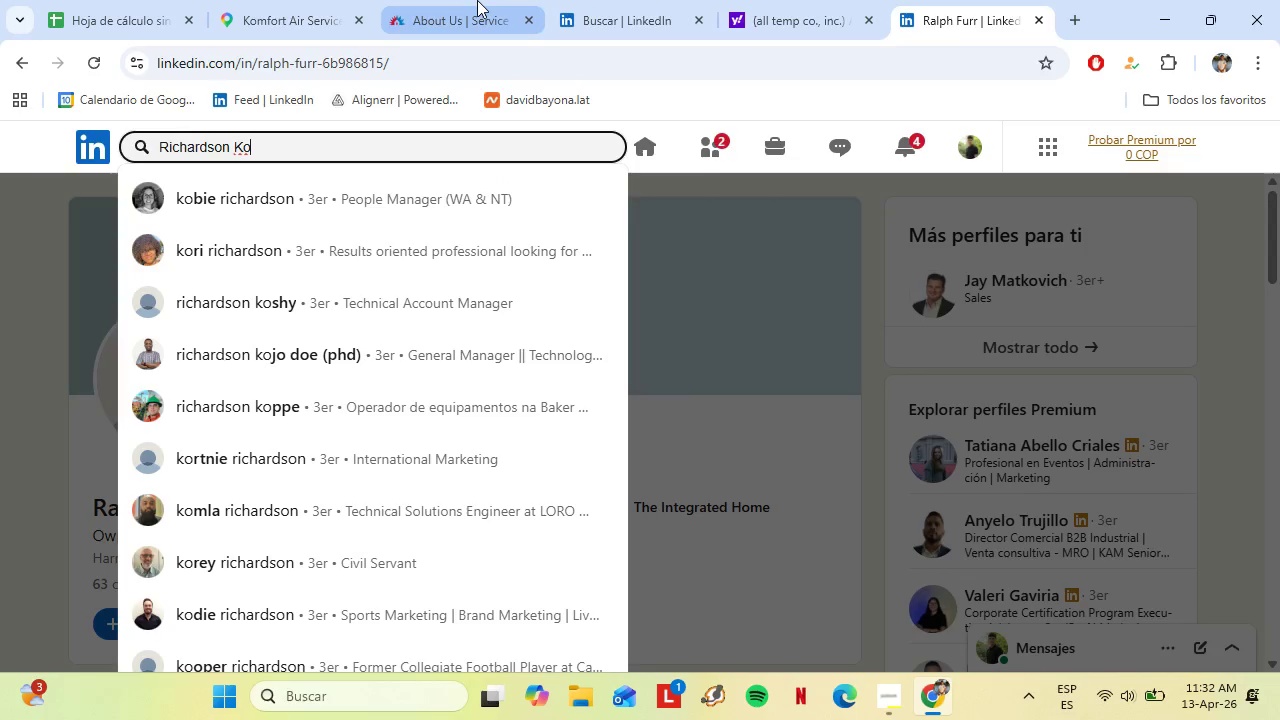 
left_click([477, 0])
 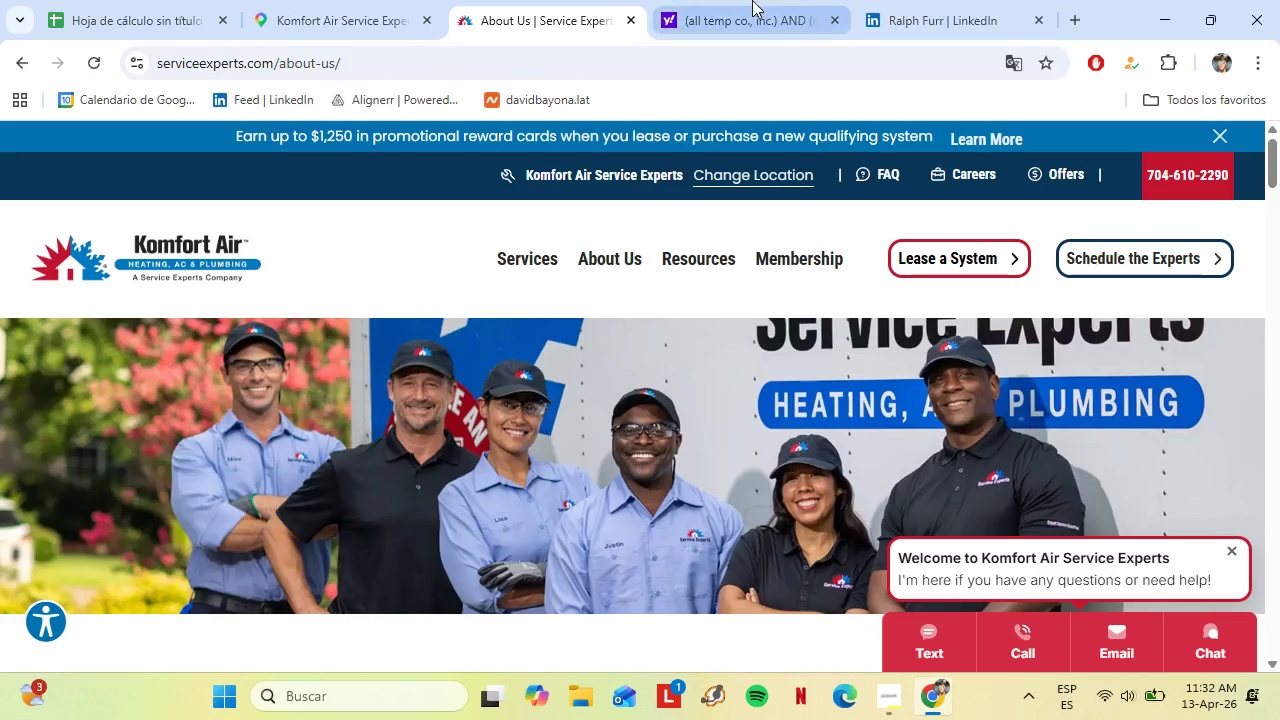 
left_click([947, 0])
 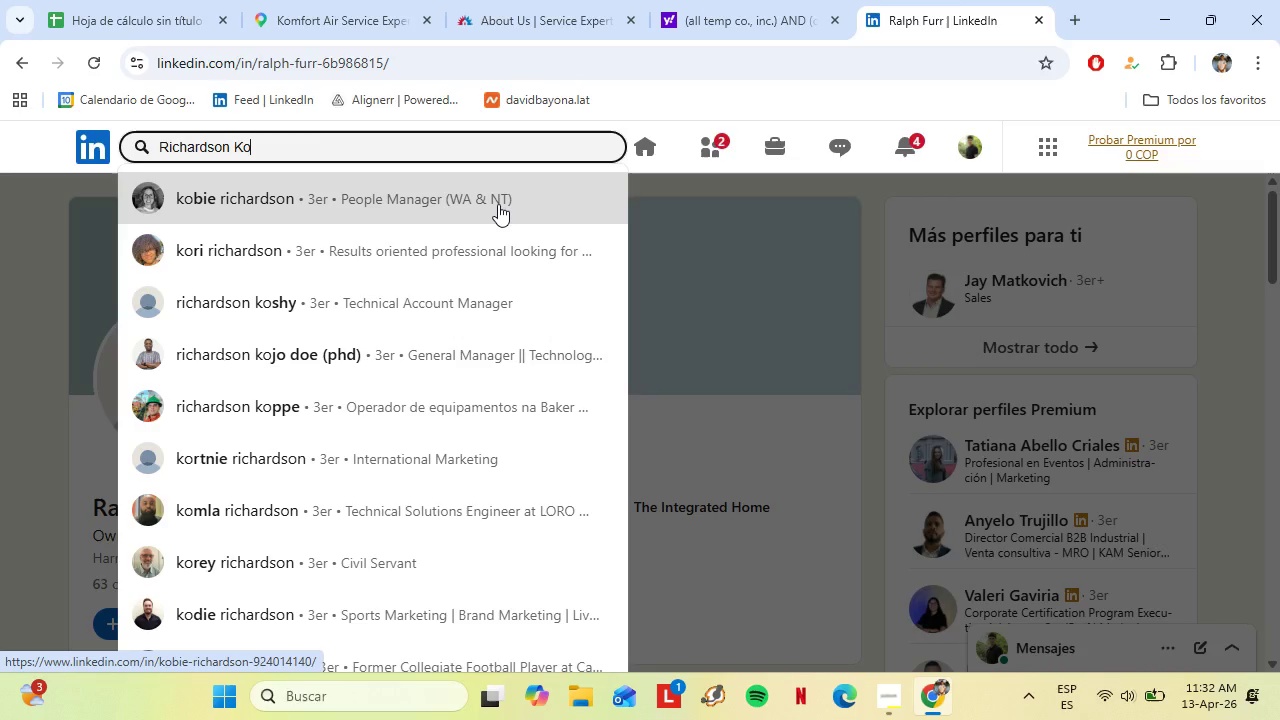 
type(mfort air)
 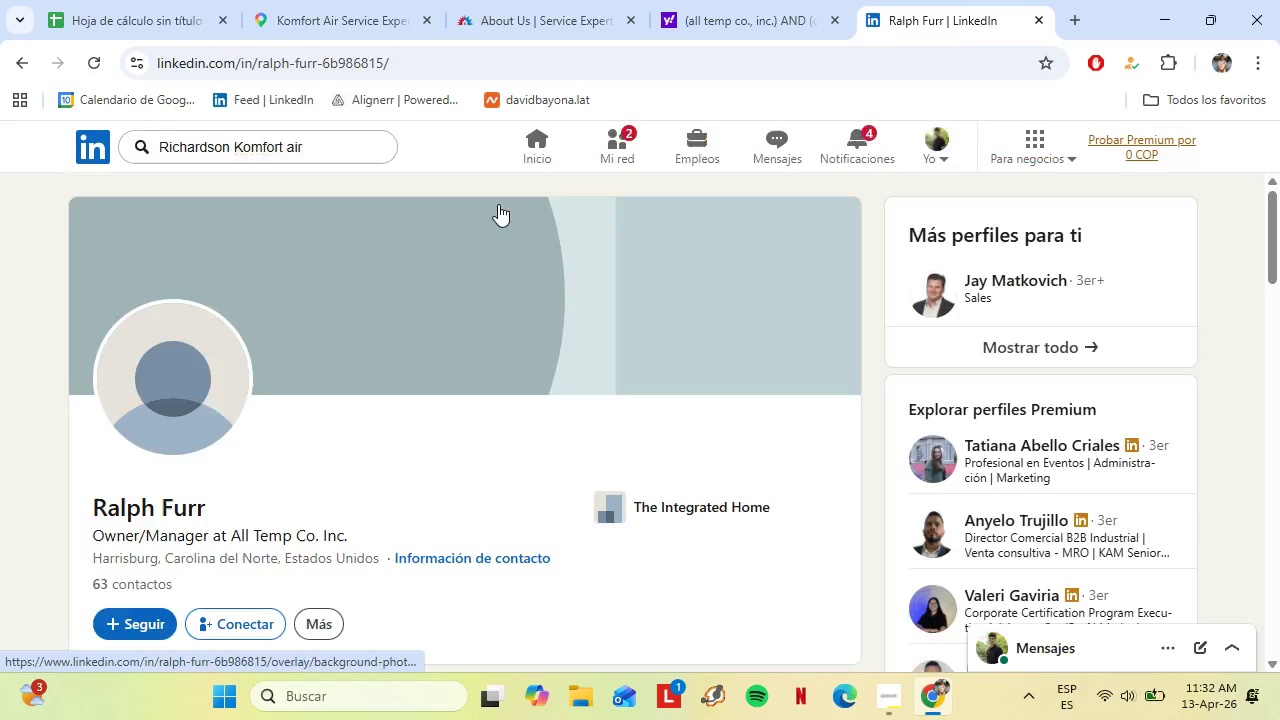 
key(Enter)
 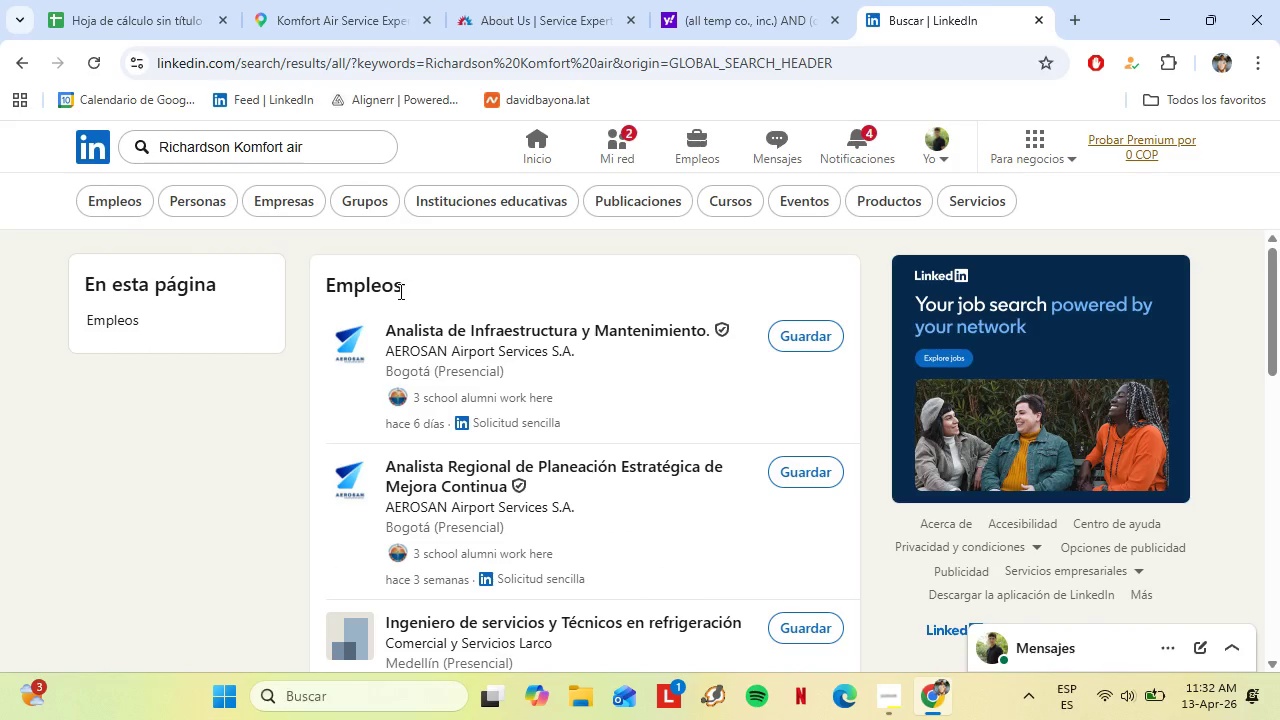 
scroll: coordinate [453, 348], scroll_direction: down, amount: 30.0
 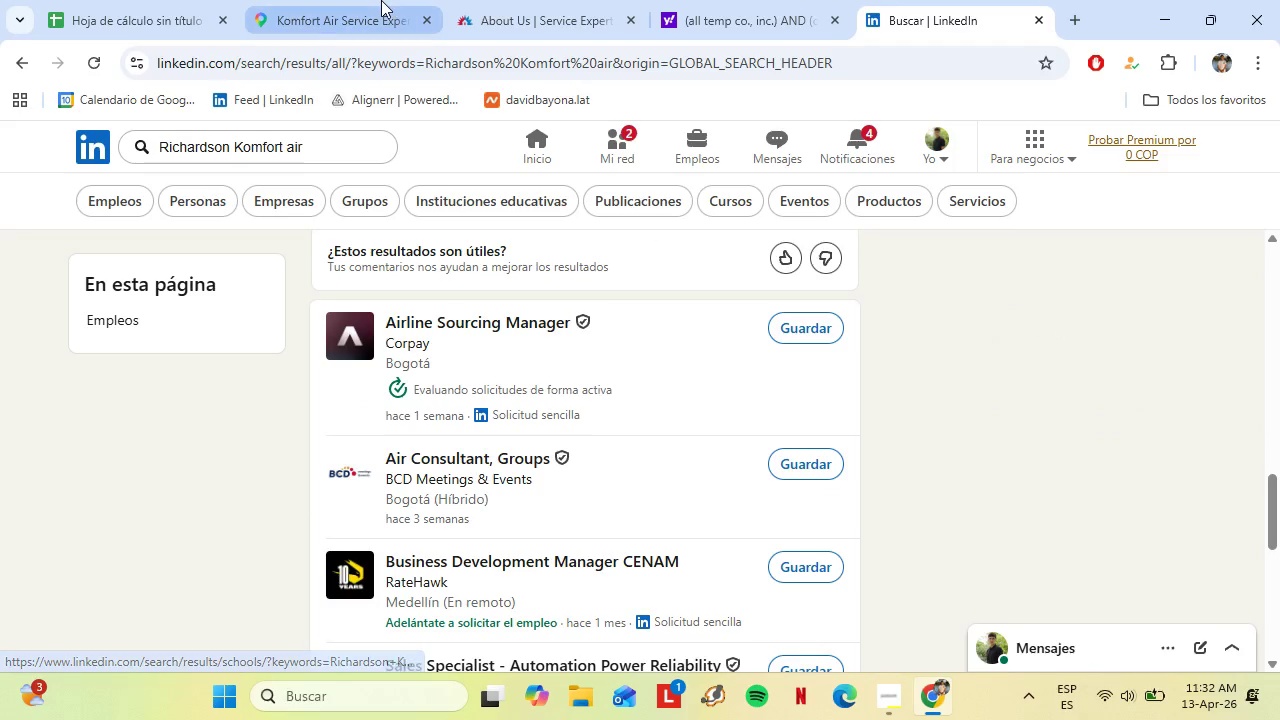 
left_click([381, 0])
 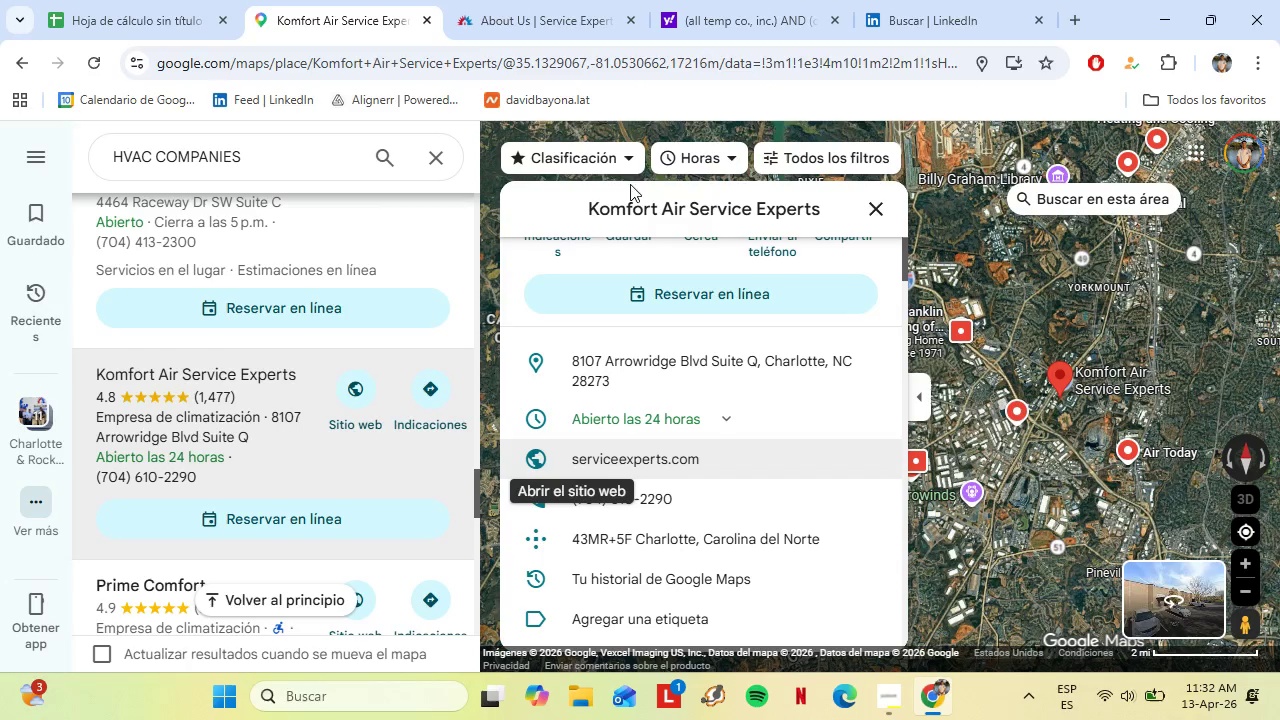 
left_click_drag(start_coordinate=[586, 200], to_coordinate=[856, 206])
 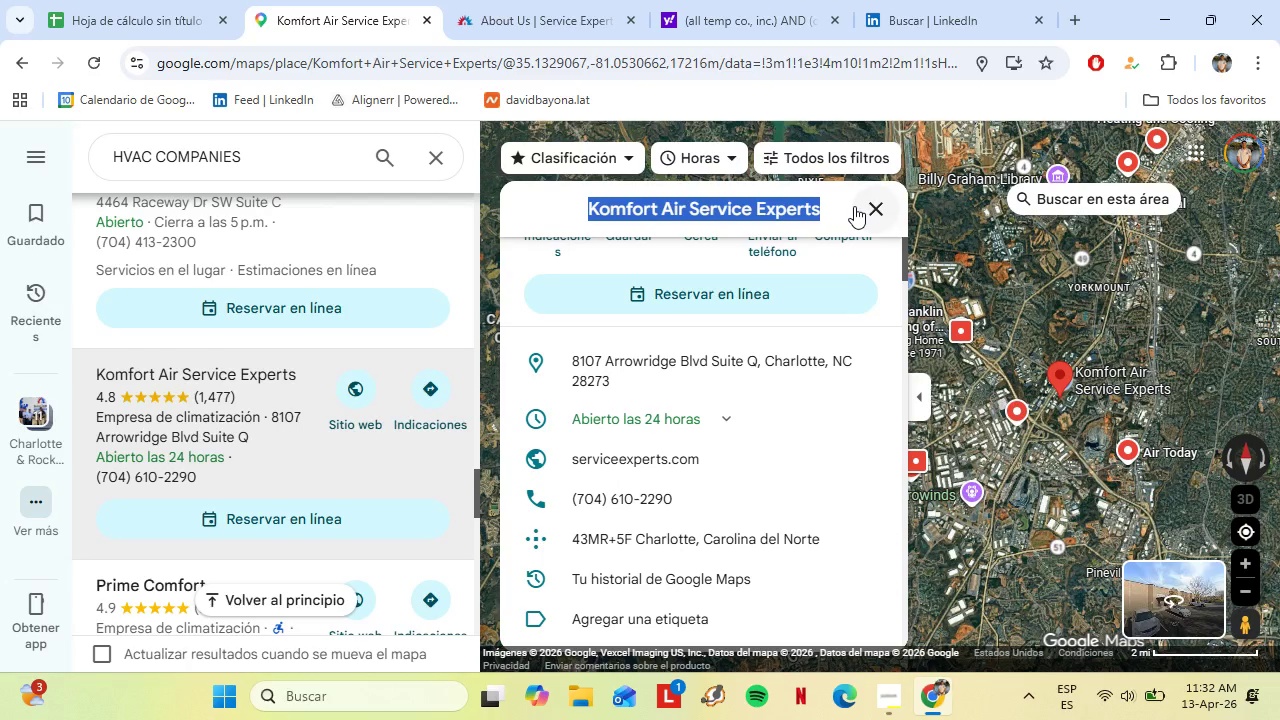 
key(Control+C)
 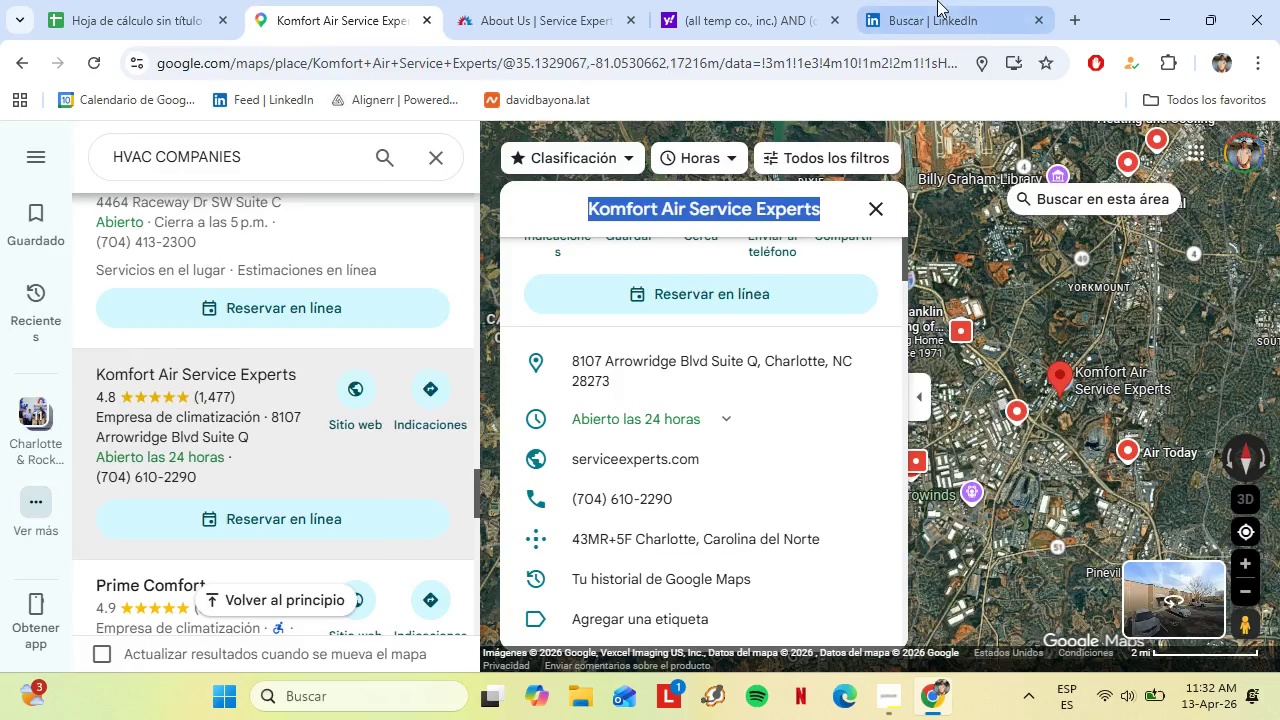 
left_click([937, 0])
 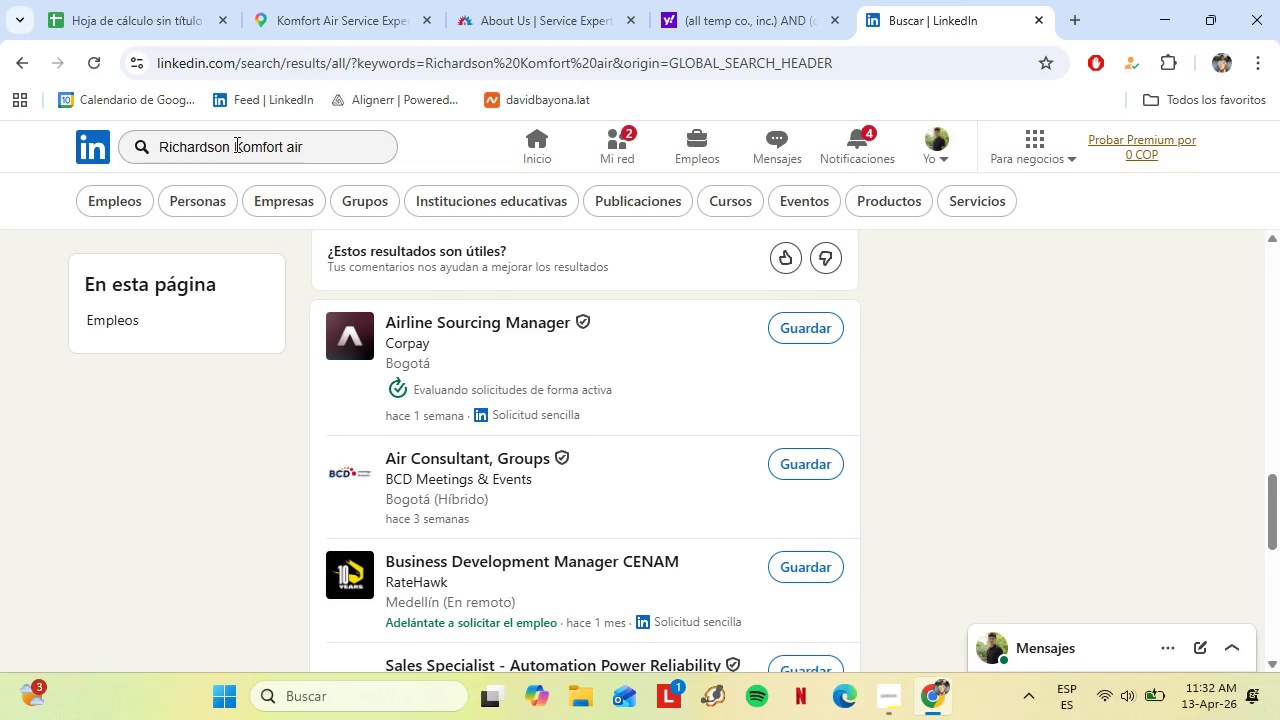 
left_click_drag(start_coordinate=[230, 145], to_coordinate=[526, 160])
 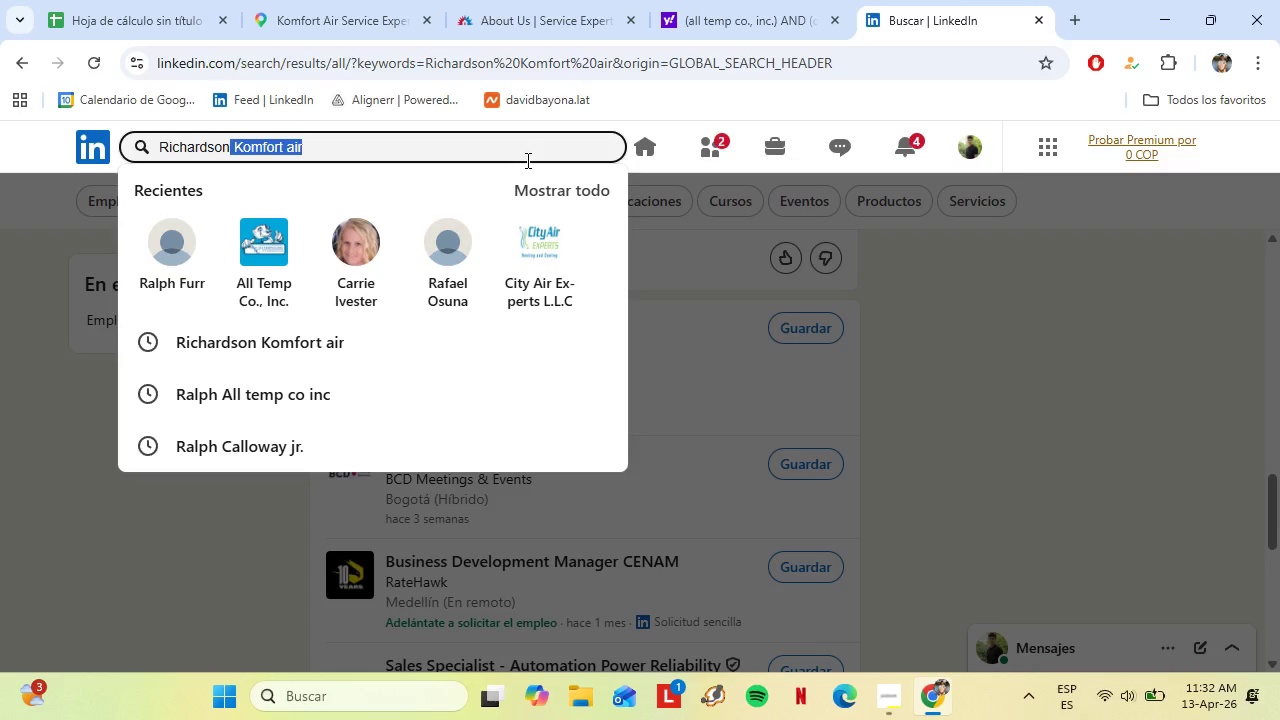 
key(Control+Space)
 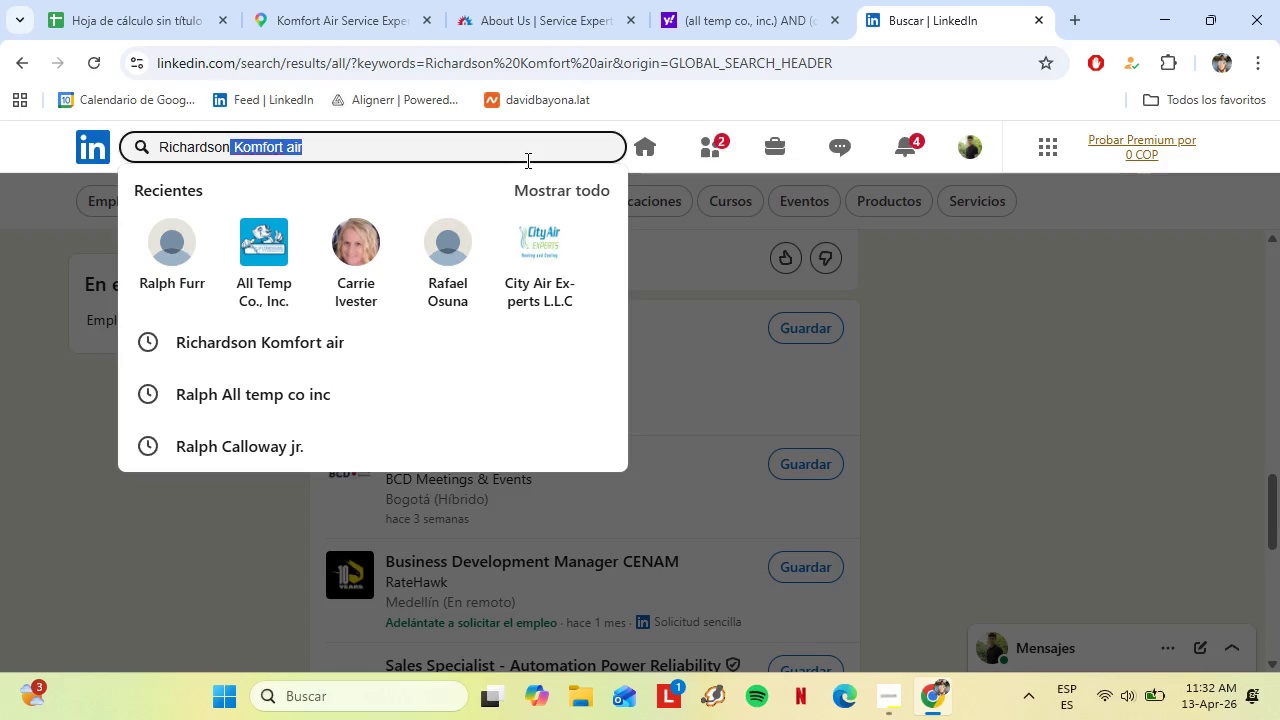 
key(Space)
 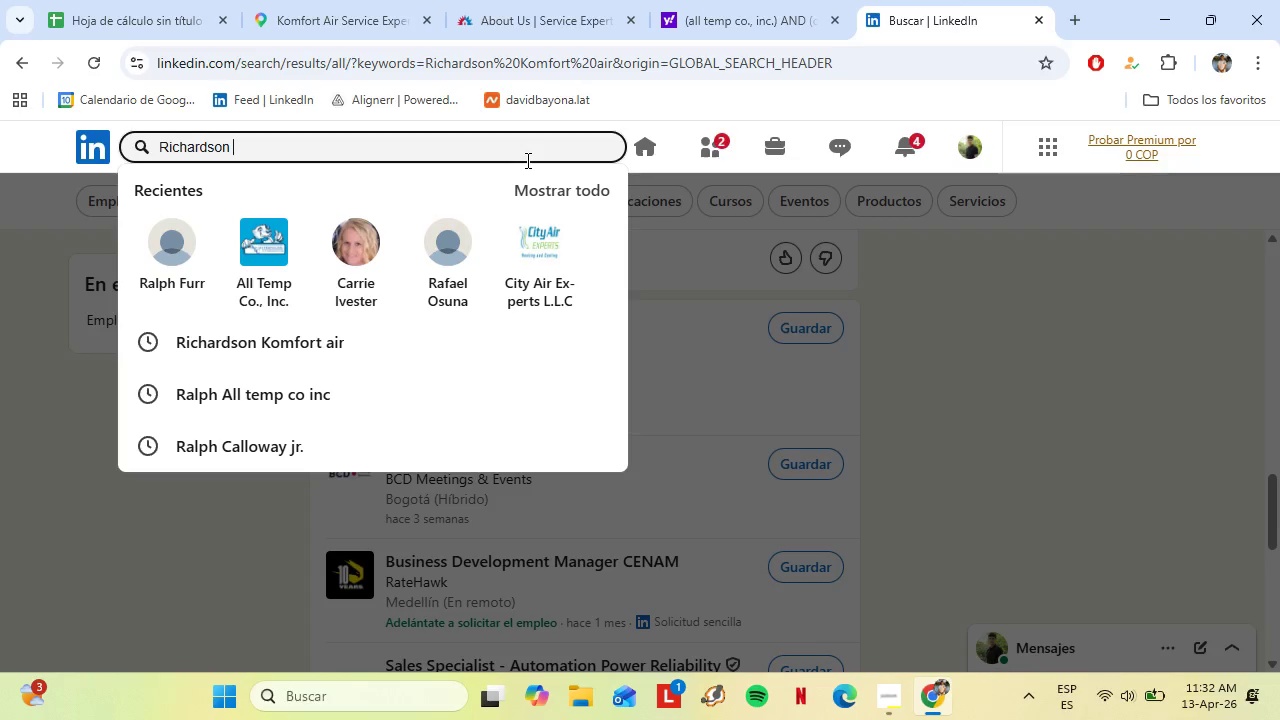 
key(Control+V)
 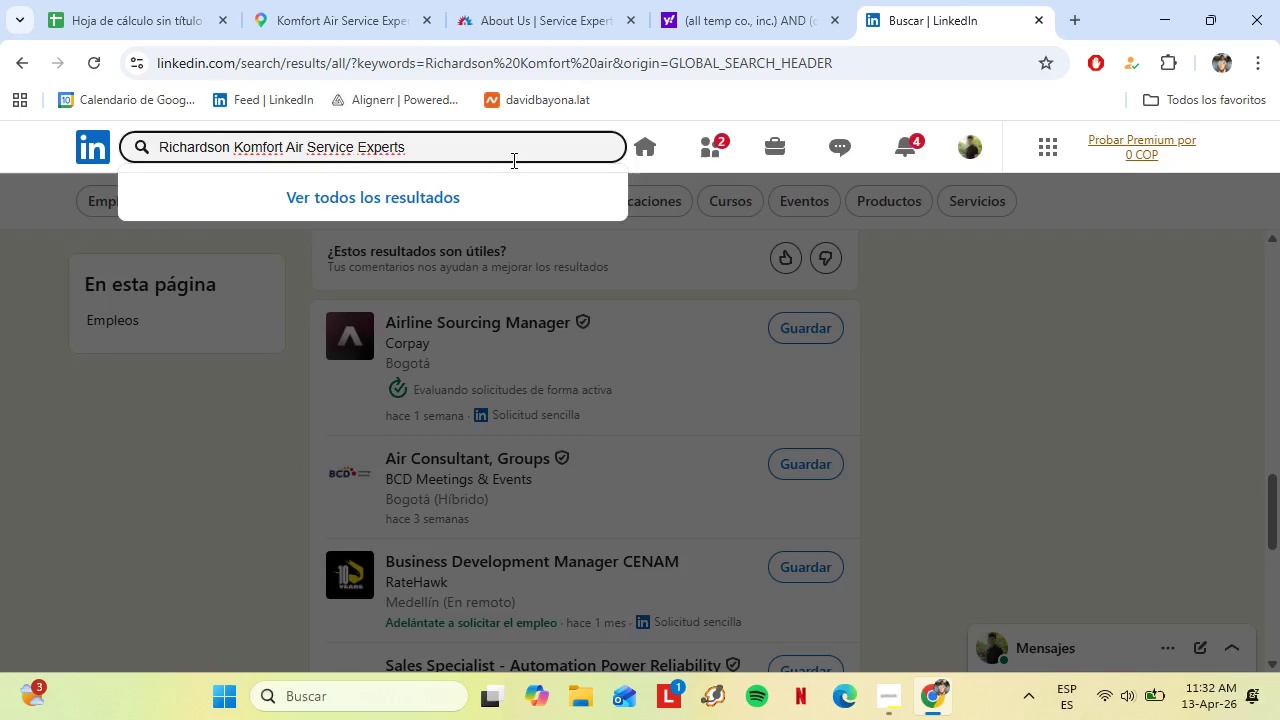 
key(Enter)
 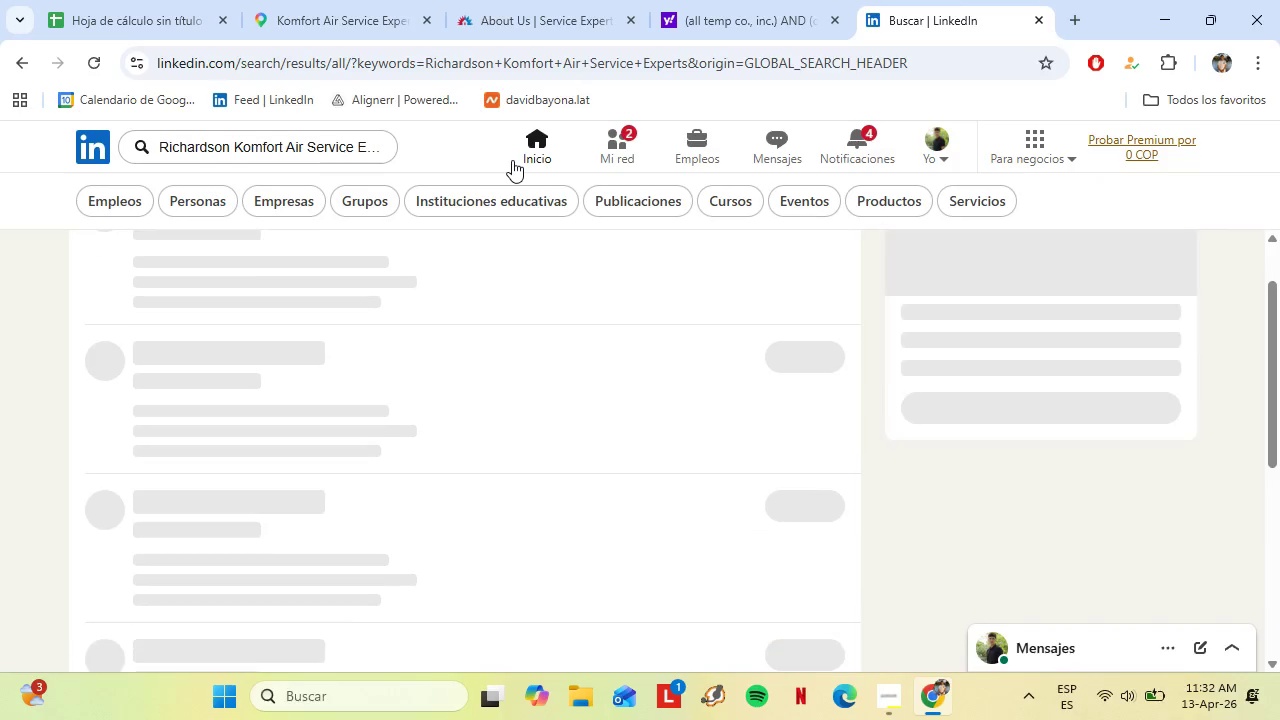 
scroll: coordinate [512, 160], scroll_direction: up, amount: 1.0
 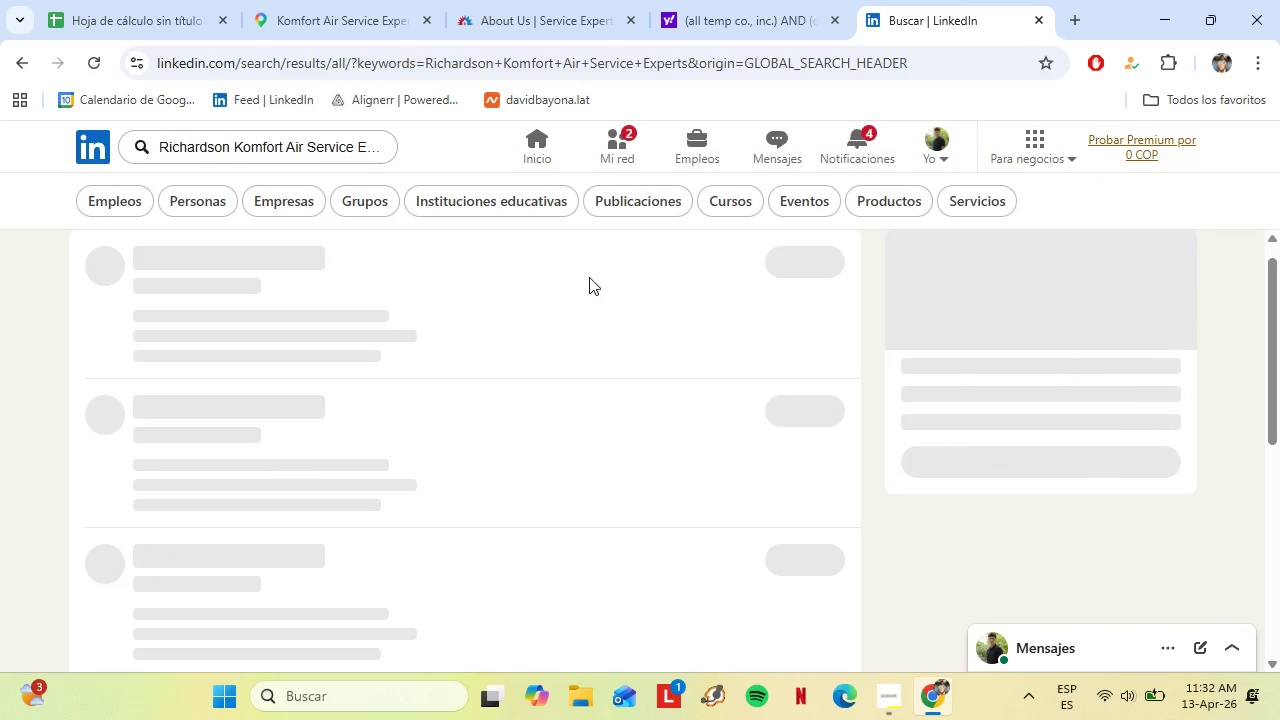 
mouse_move([418, 274])
 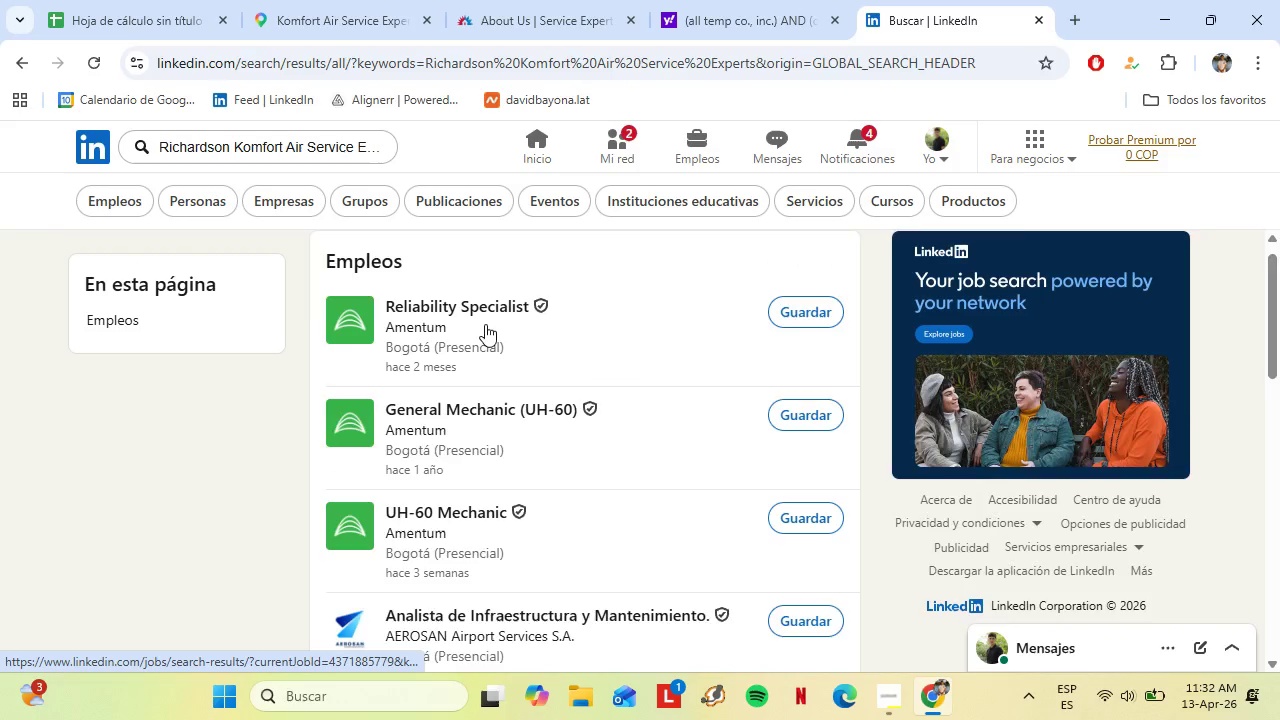 
scroll: coordinate [433, 383], scroll_direction: down, amount: 20.0
 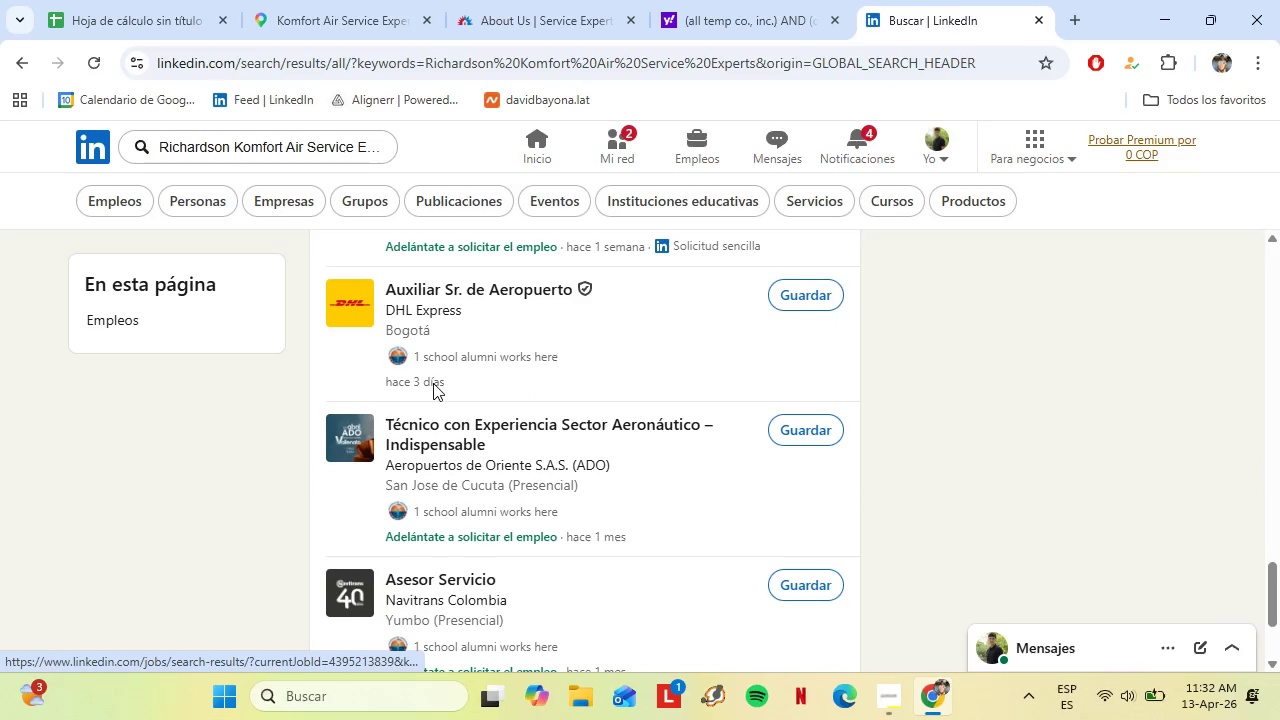 
scroll: coordinate [433, 383], scroll_direction: up, amount: 6.0
 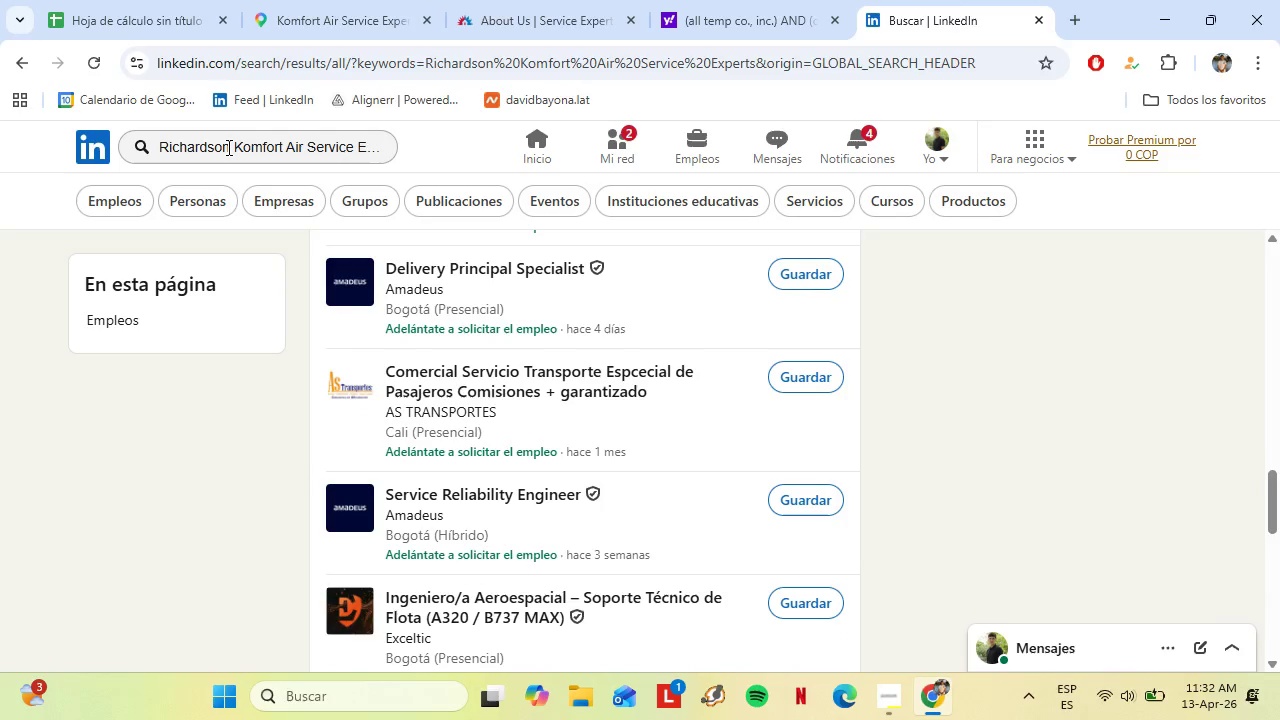 
left_click_drag(start_coordinate=[227, 146], to_coordinate=[122, 139])
 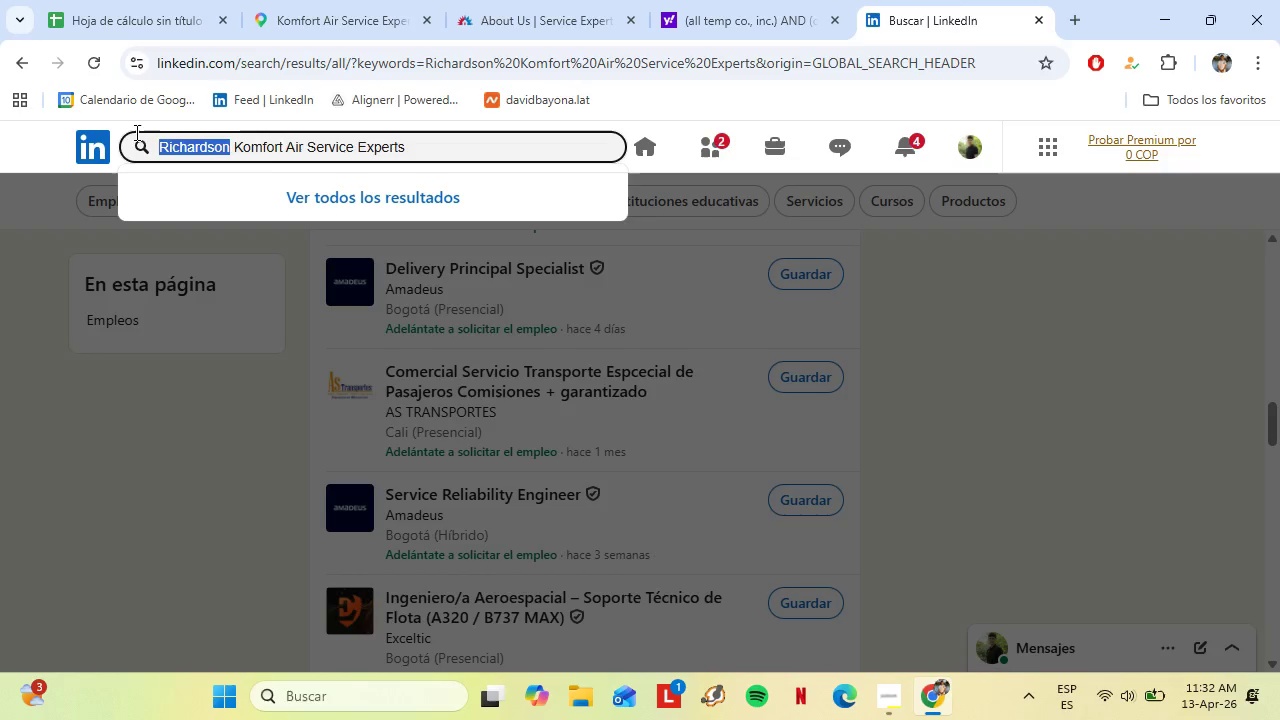 
key(Backspace)
 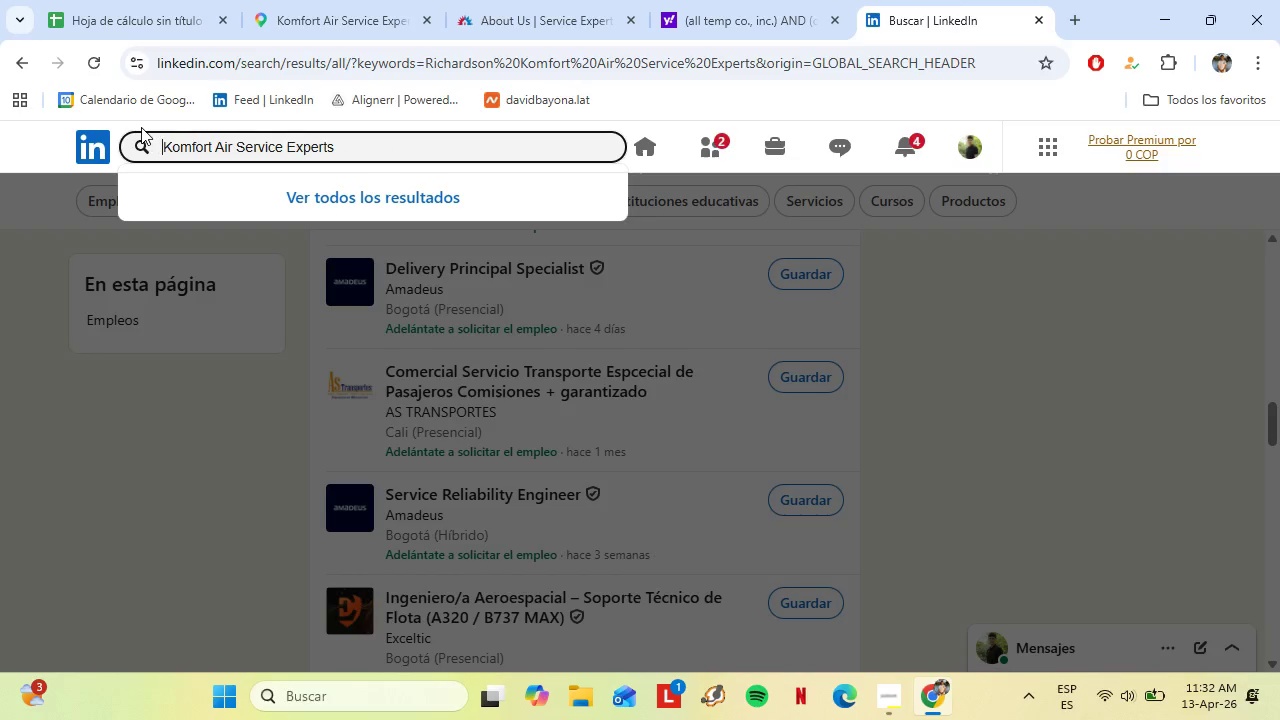 
key(ArrowRight)
 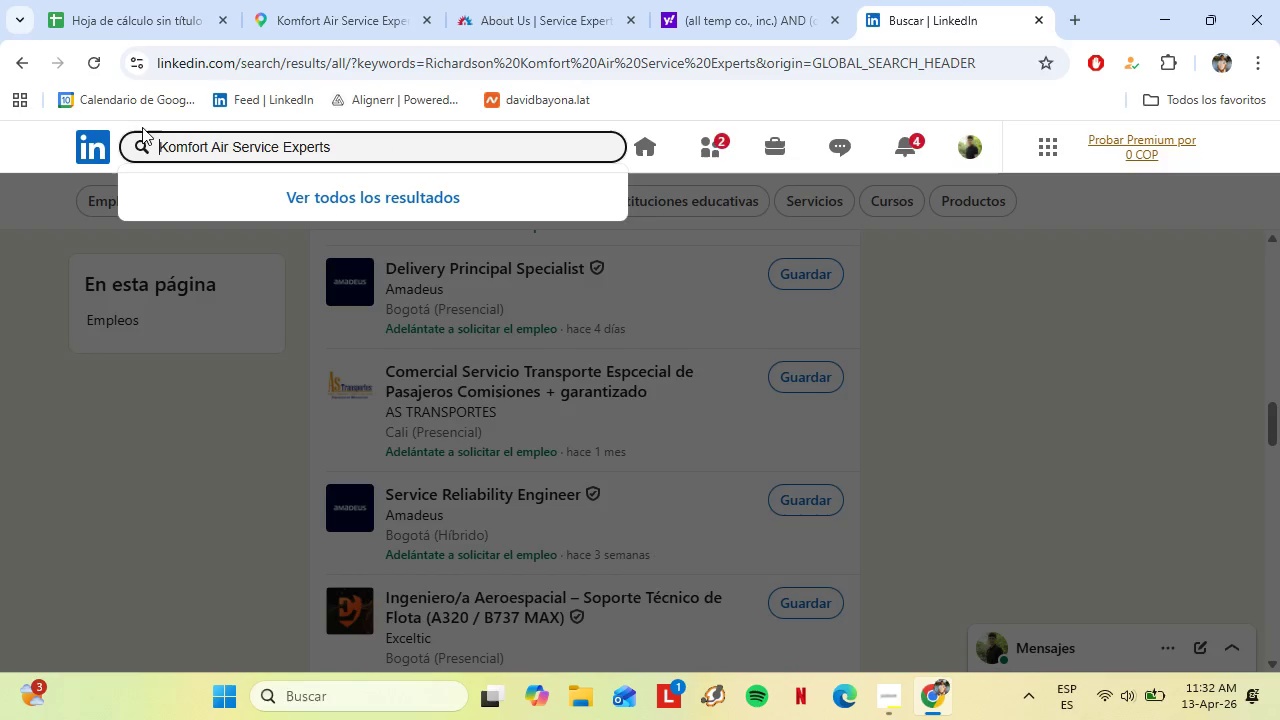 
key(Backspace)
 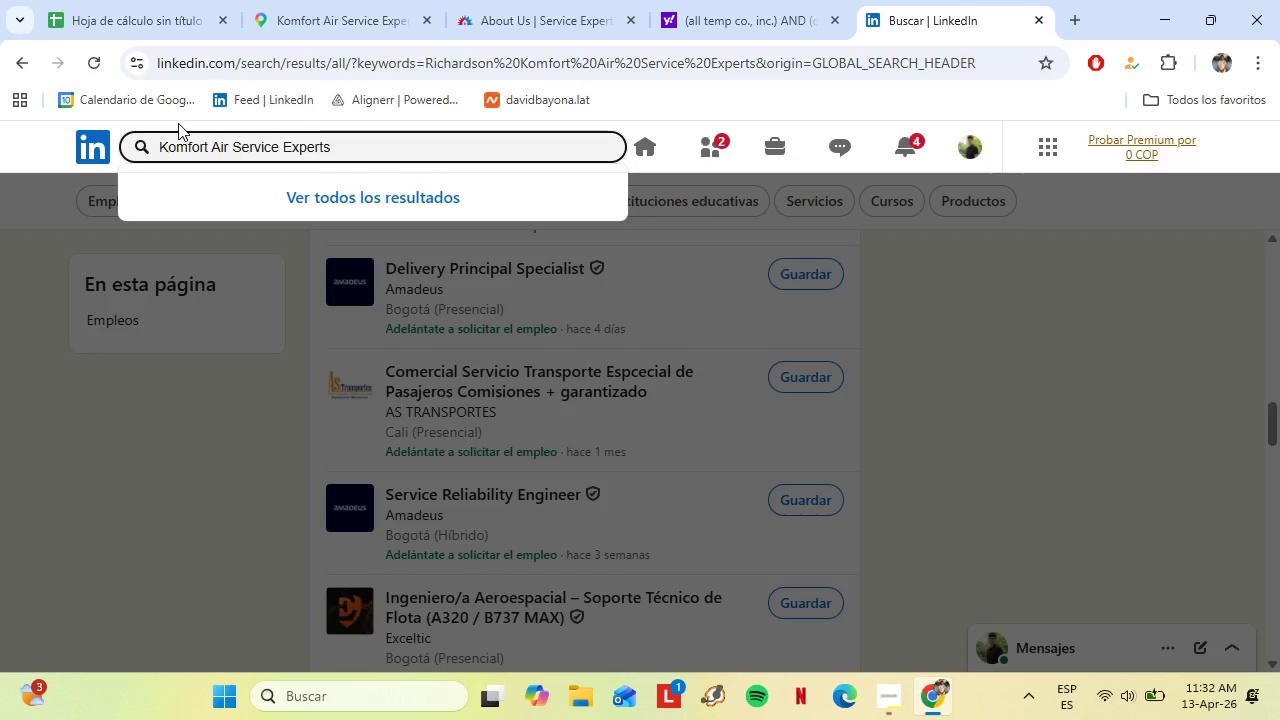 
key(Enter)
 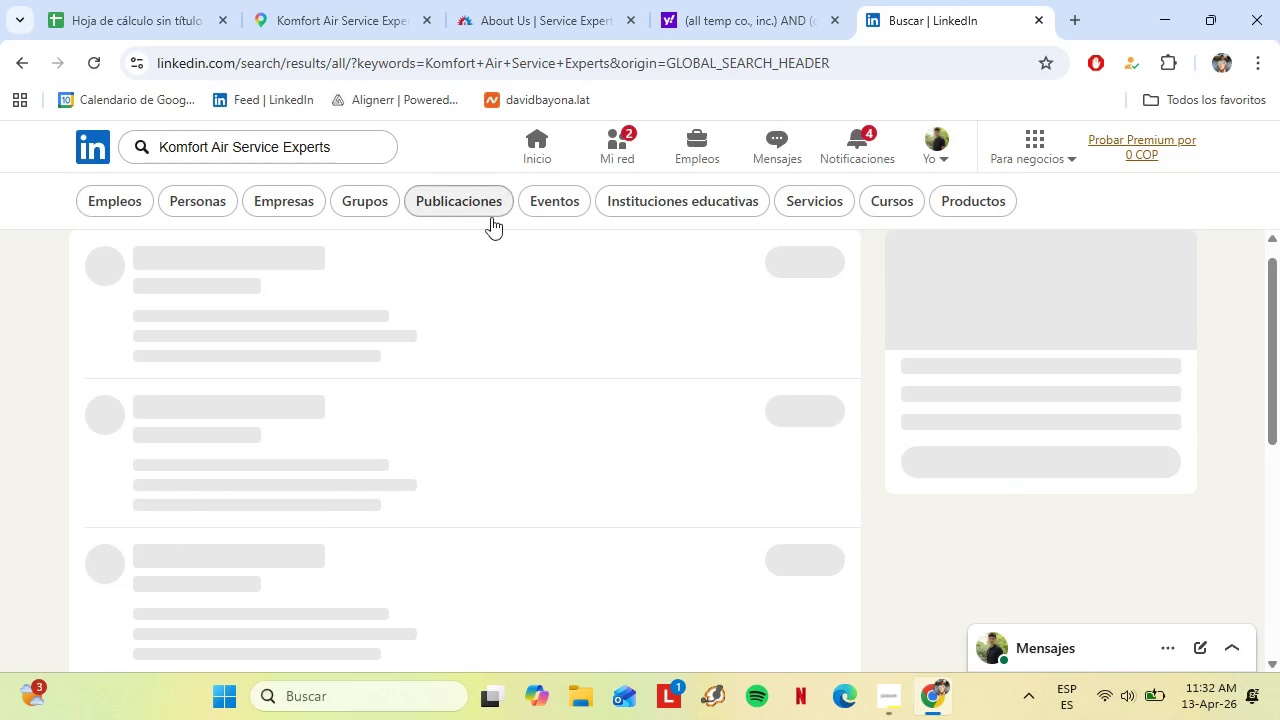 
mouse_move([468, 268])
 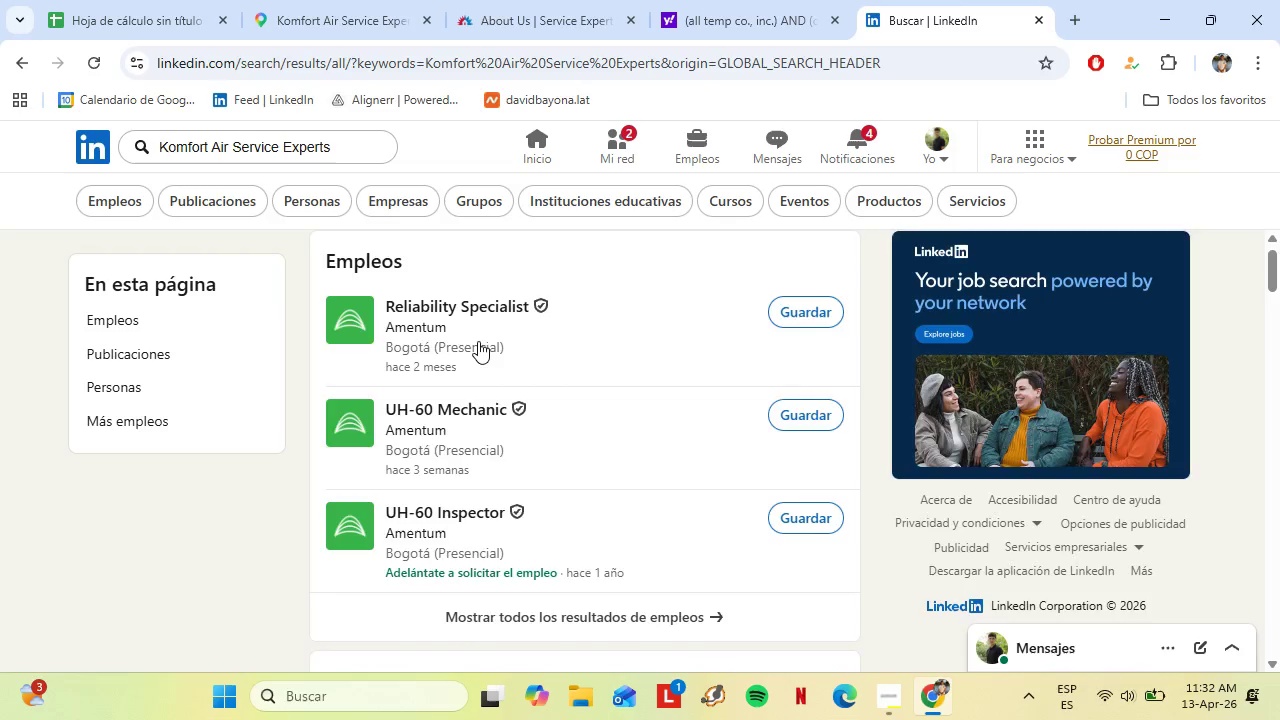 
left_click([732, 0])
 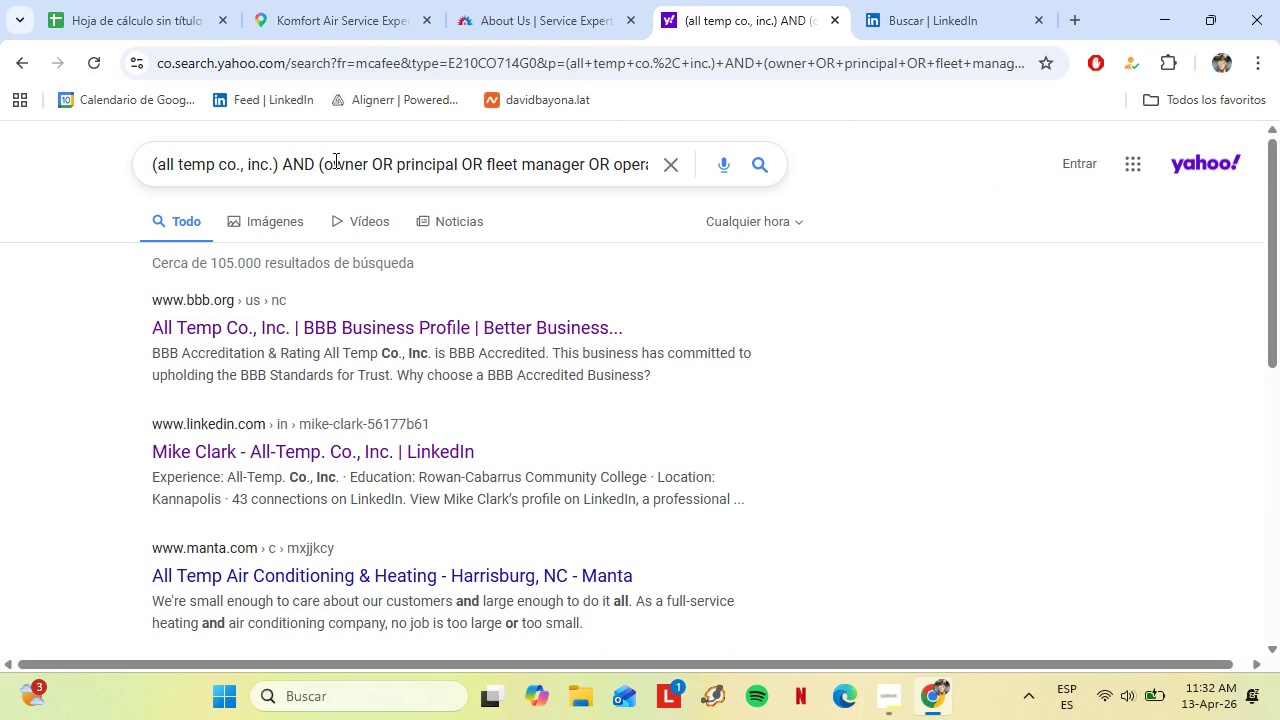 
scroll: coordinate [481, 345], scroll_direction: none, amount: 0.0
 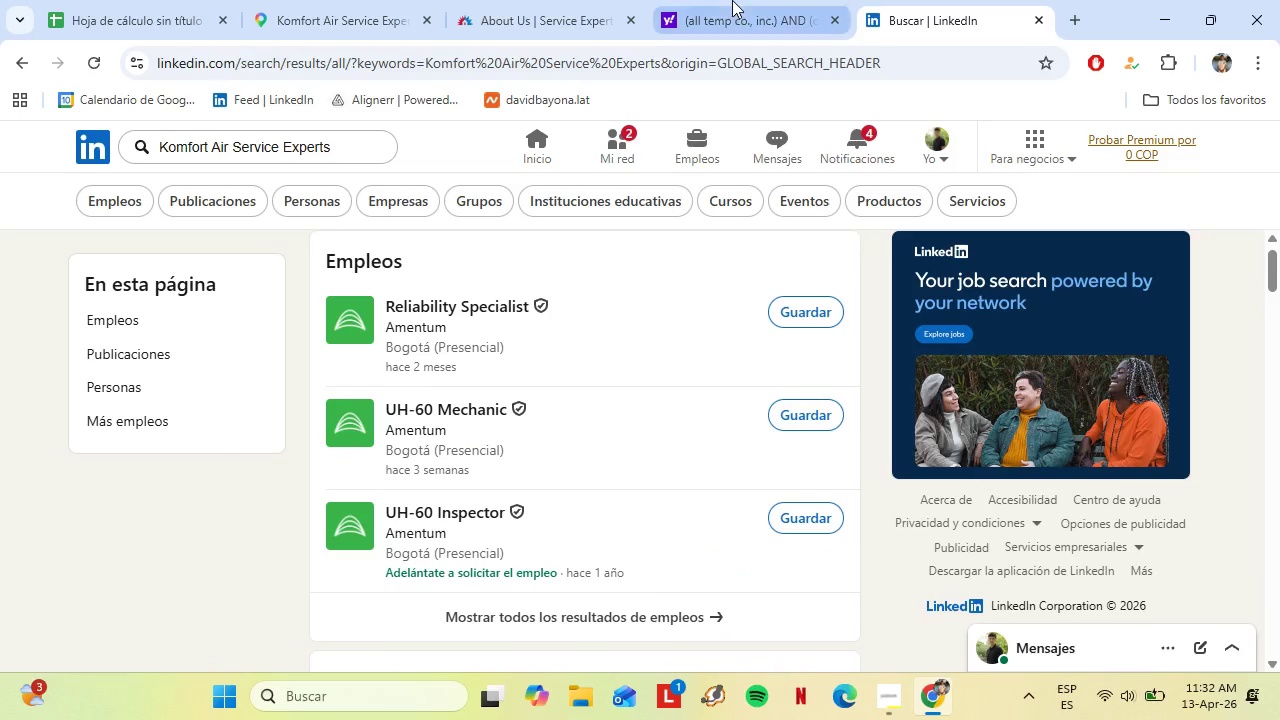 
double_click([334, 160])
 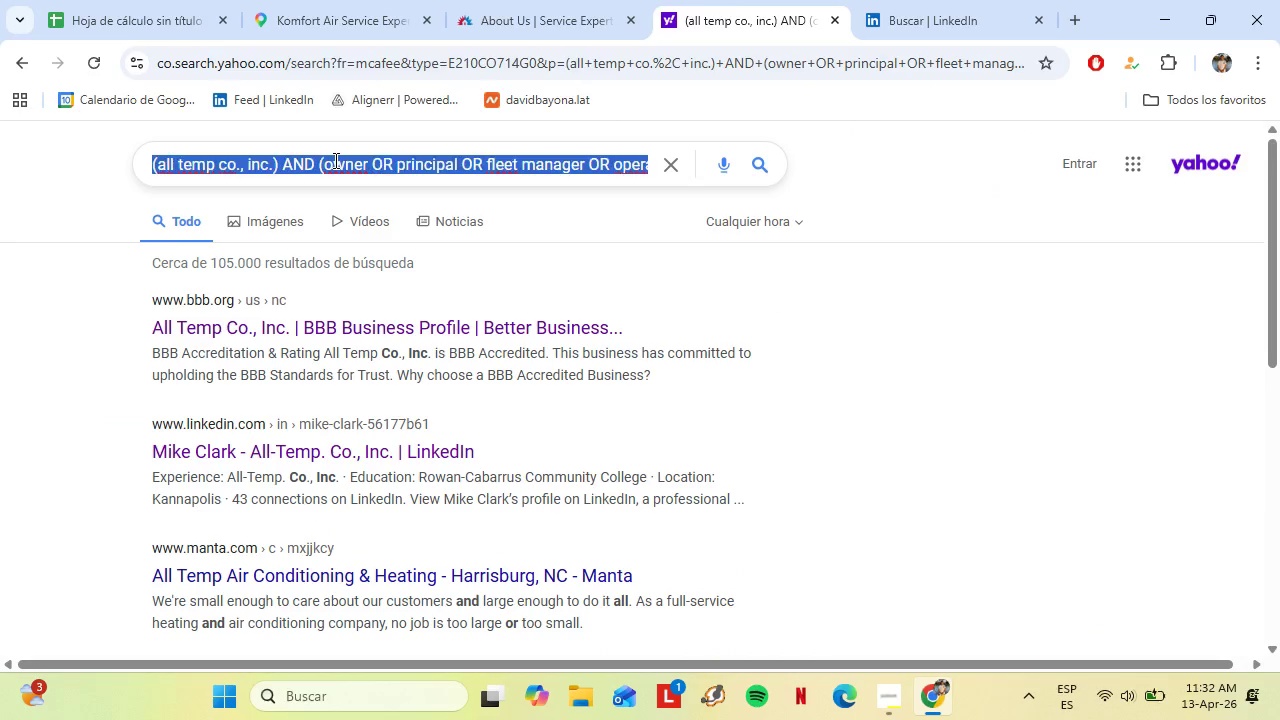 
triple_click([334, 160])
 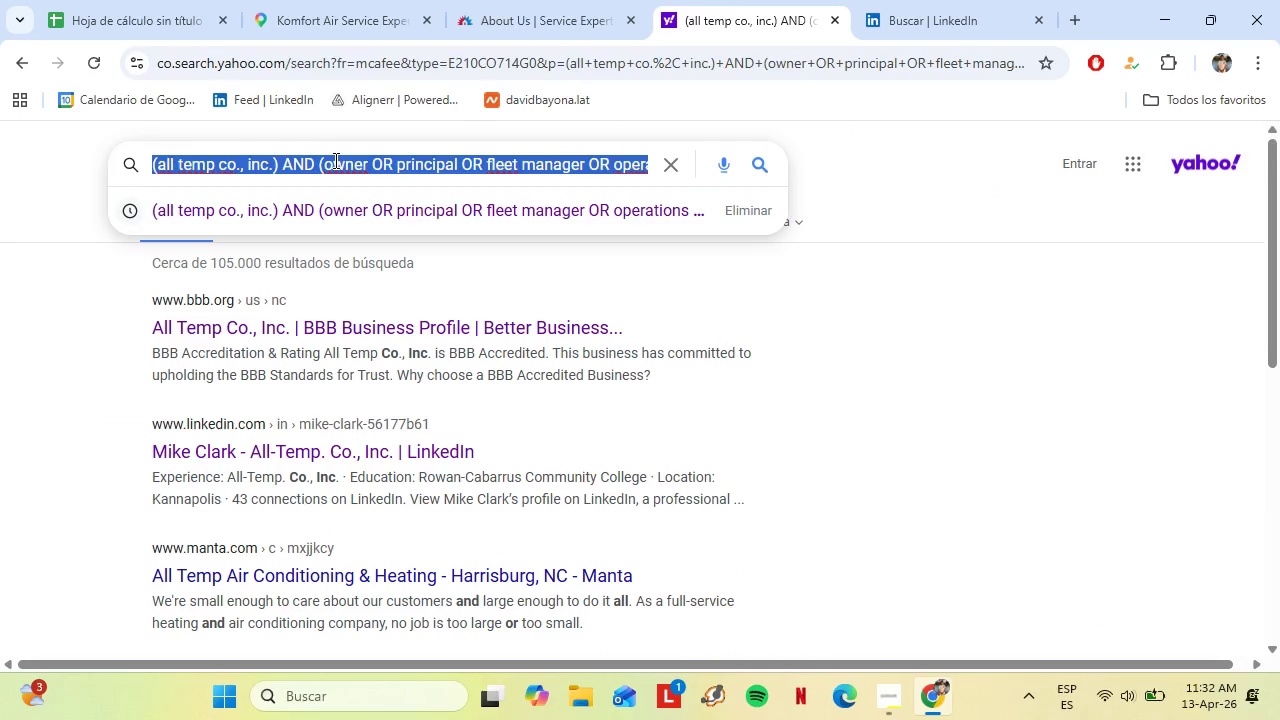 
key(Control+C)
 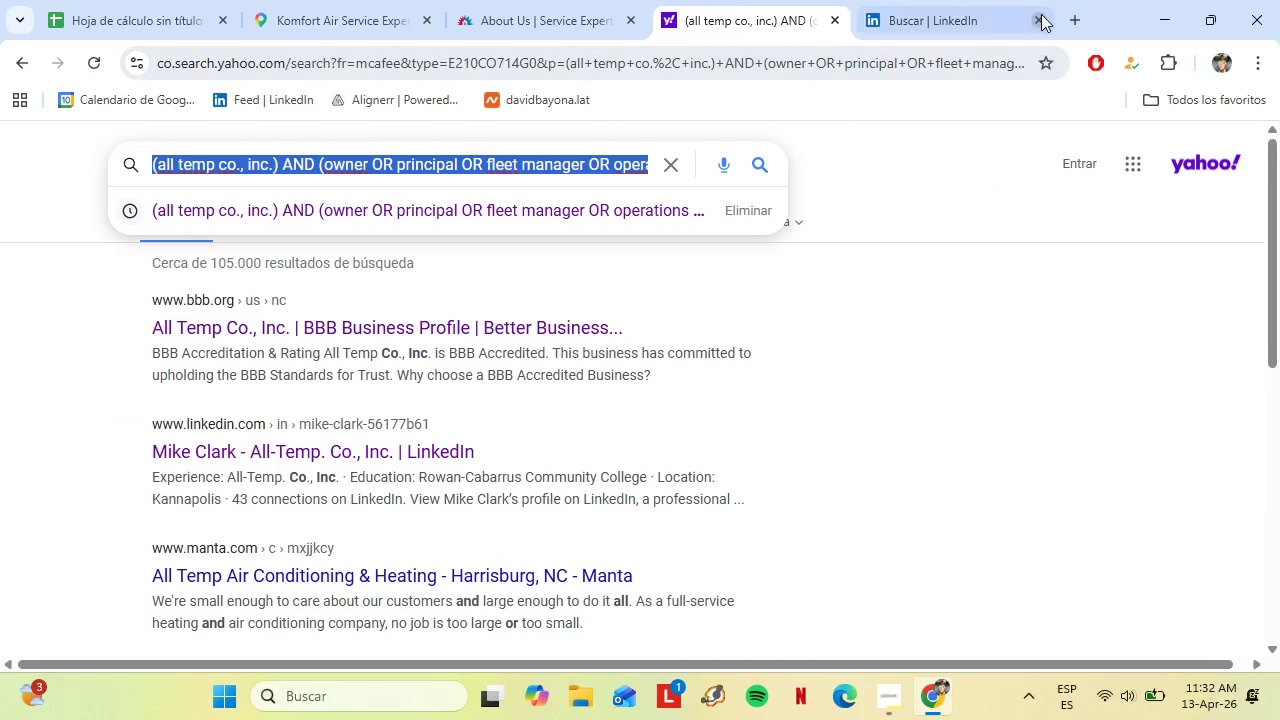 
left_click([1067, 16])
 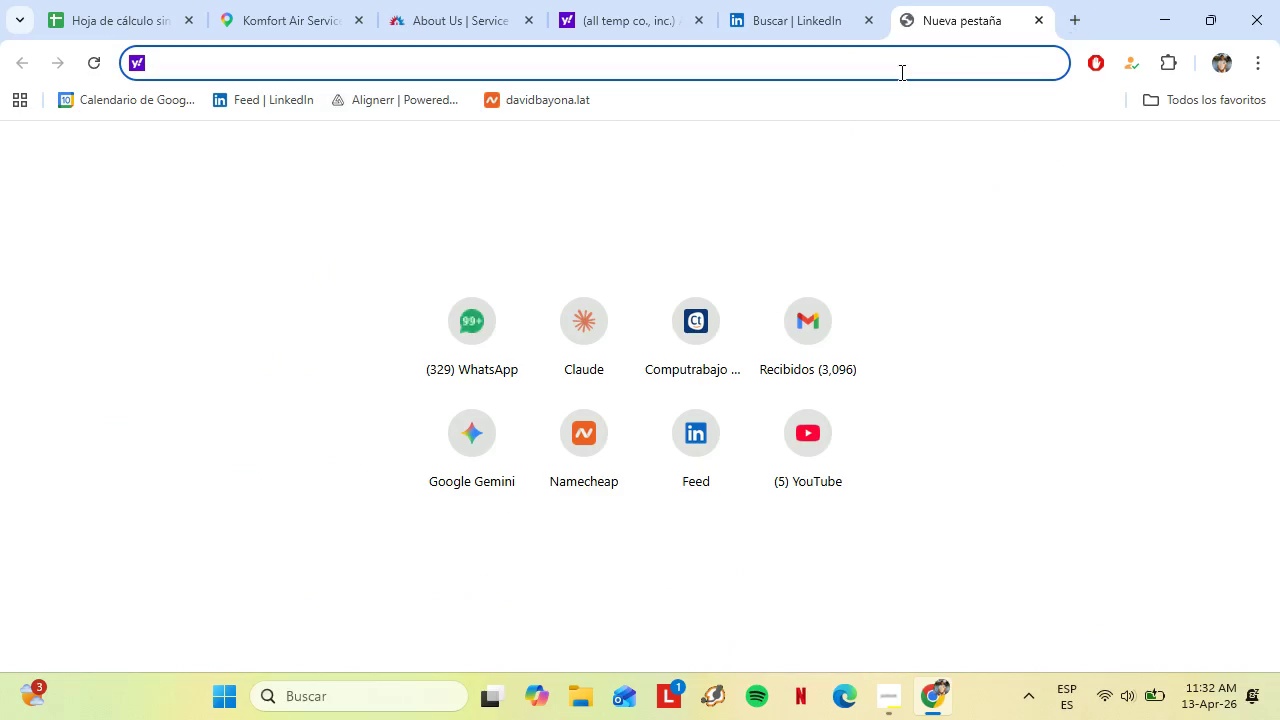 
type(go)
 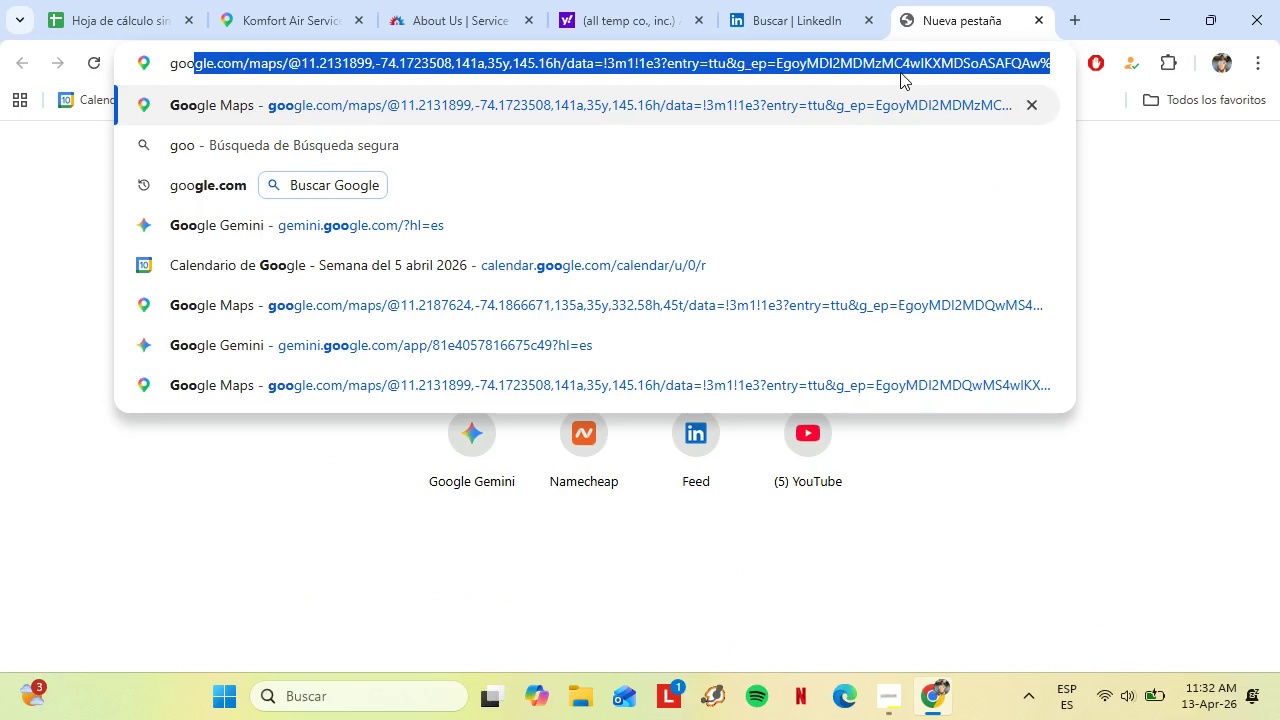 
key(ArrowDown)
 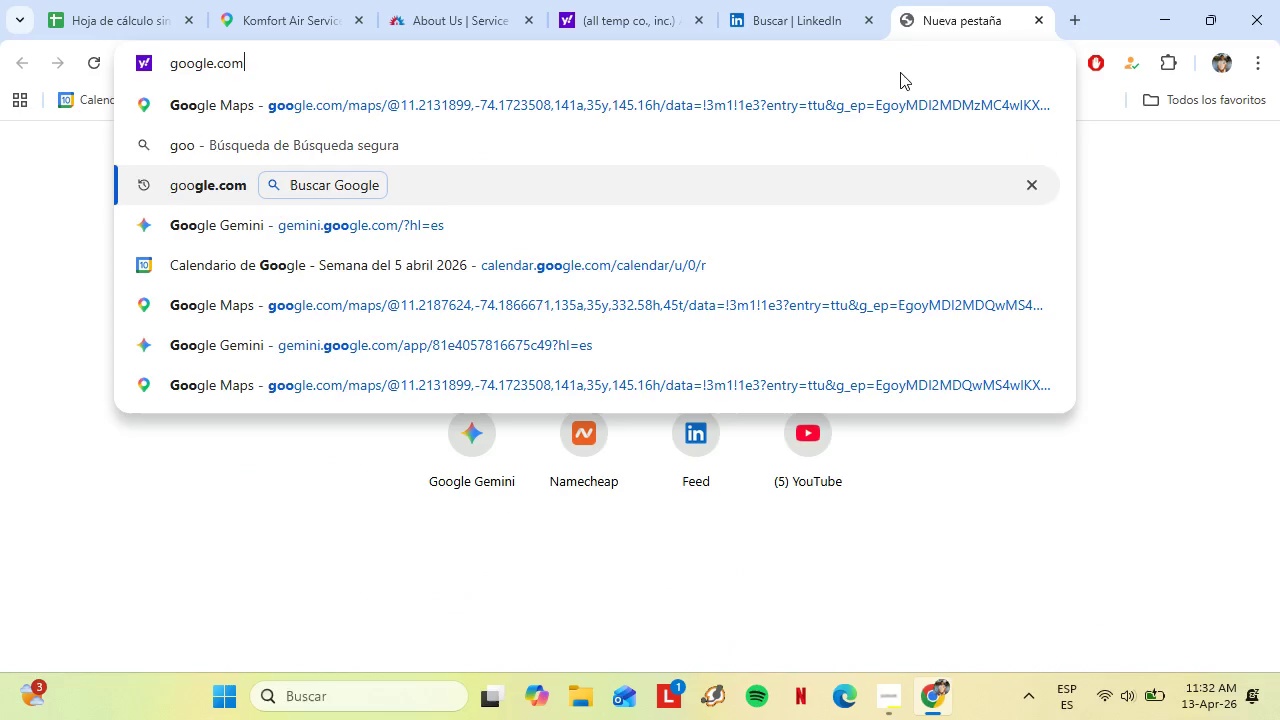 
key(ArrowDown)
 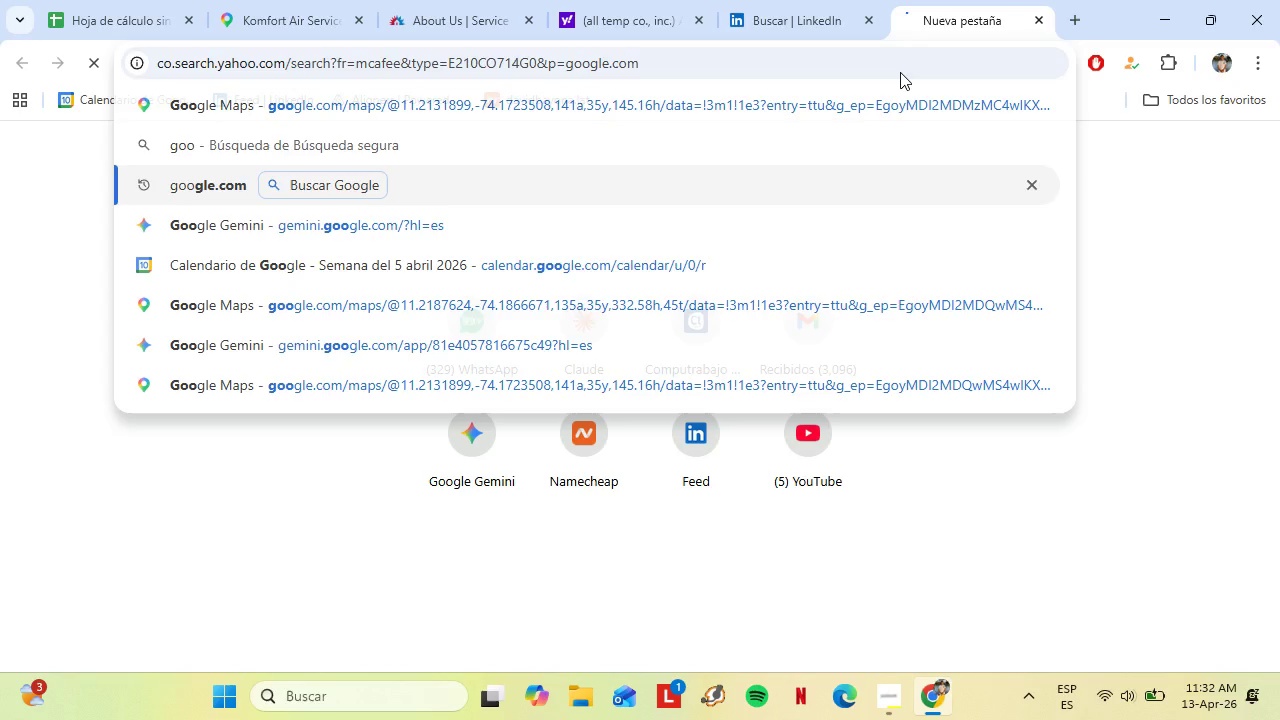 
key(Enter)
 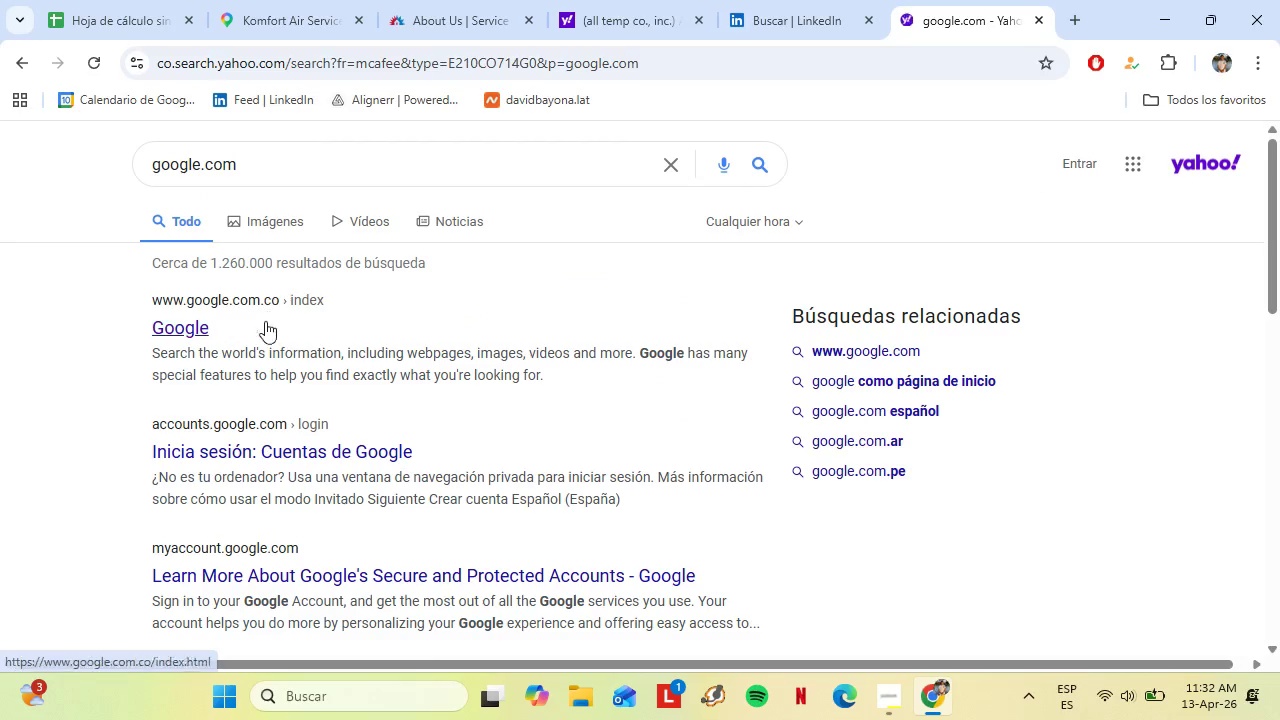 
left_click([220, 322])
 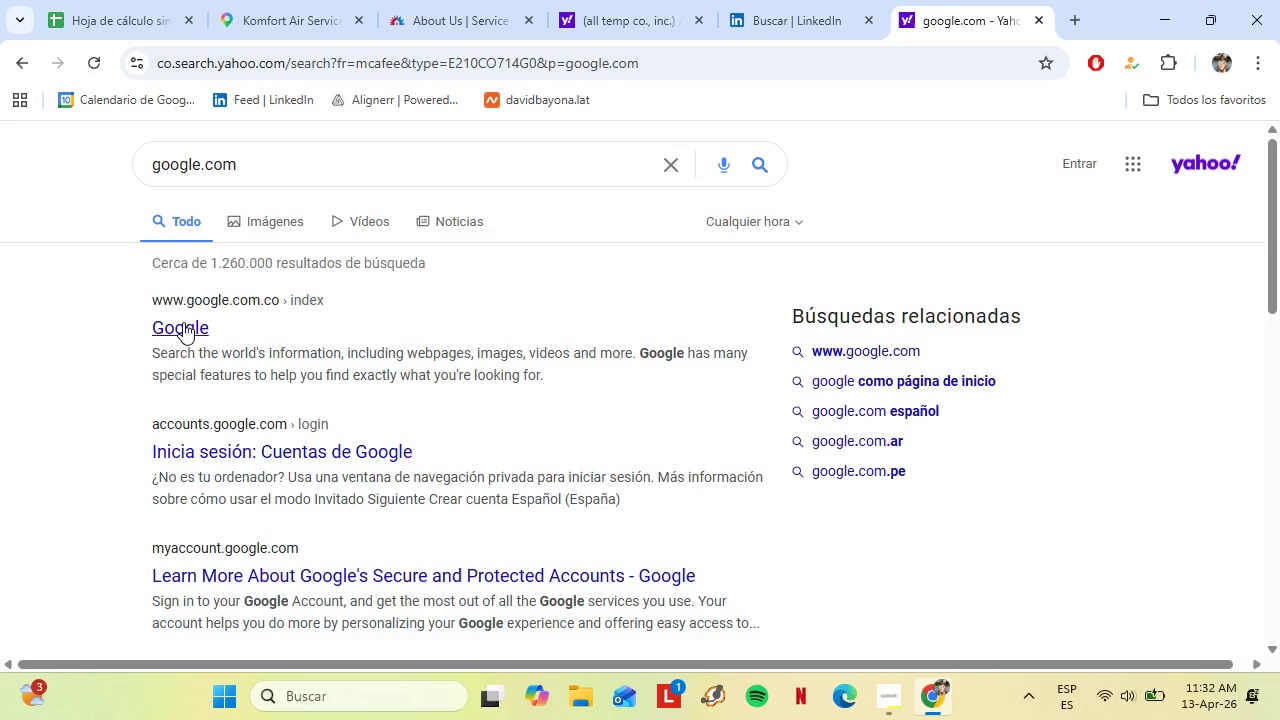 
left_click([183, 322])
 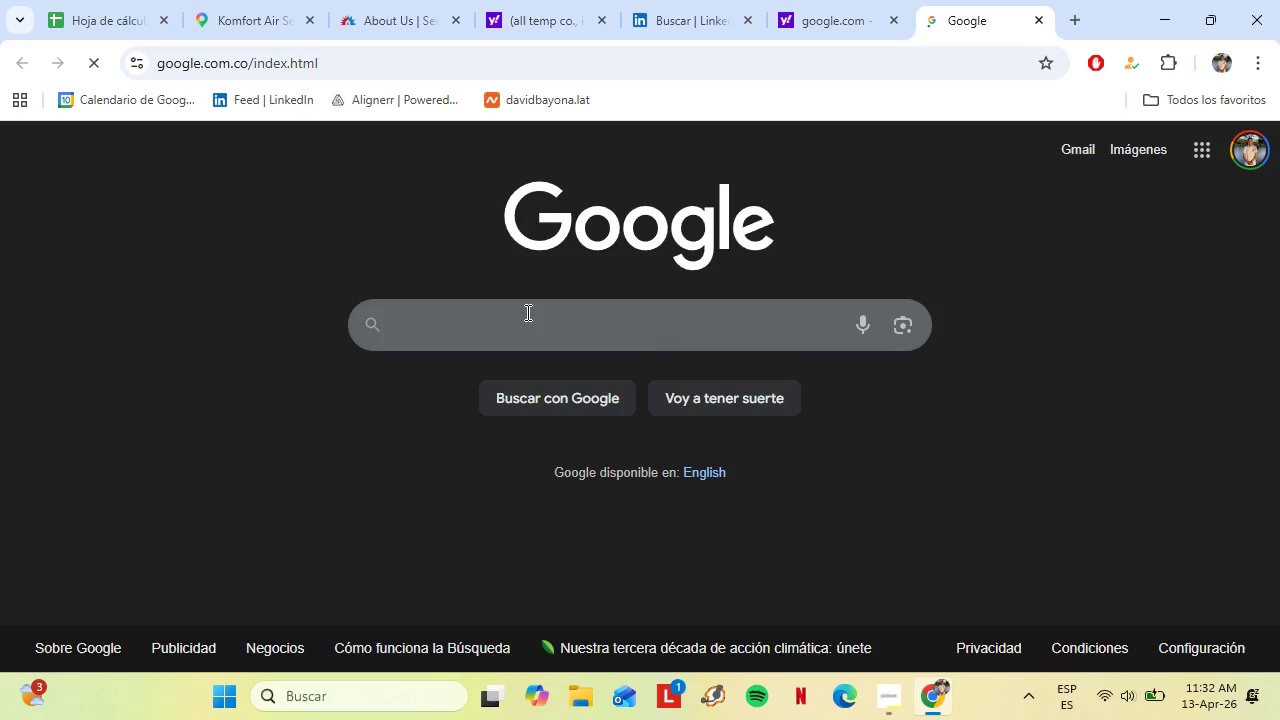 
key(Control+V)
 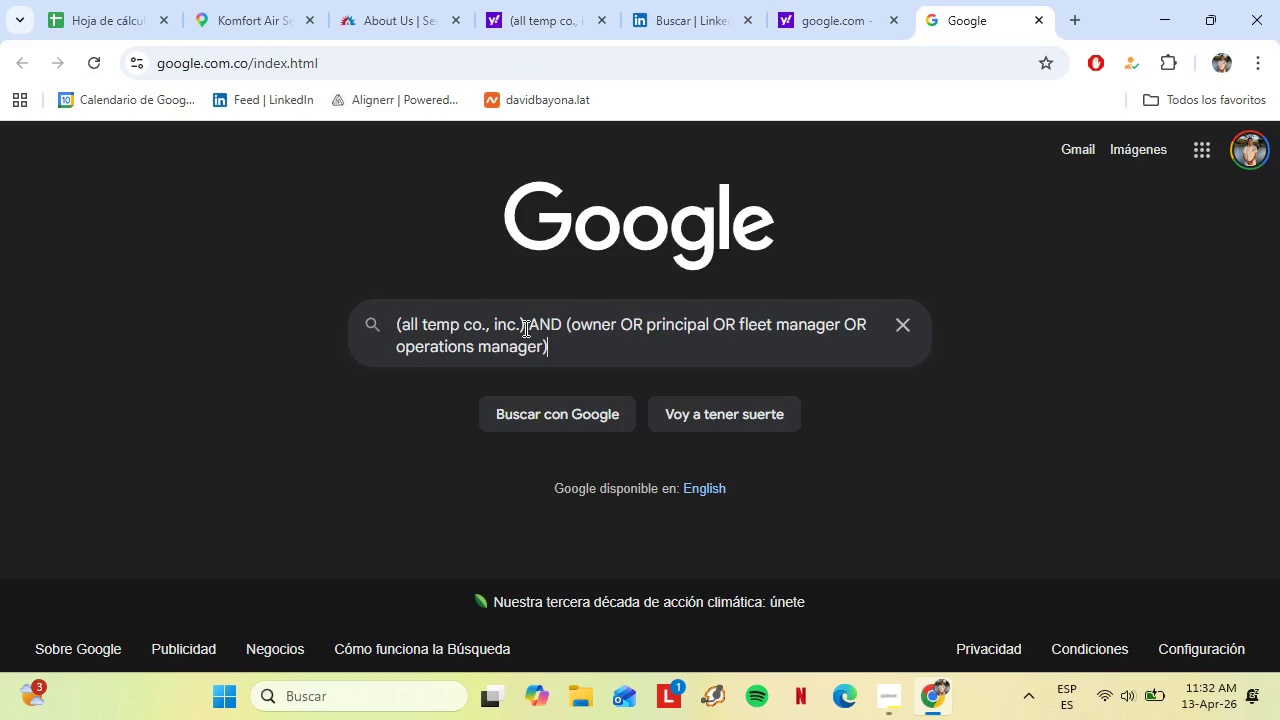 
left_click_drag(start_coordinate=[523, 327], to_coordinate=[468, 319])
 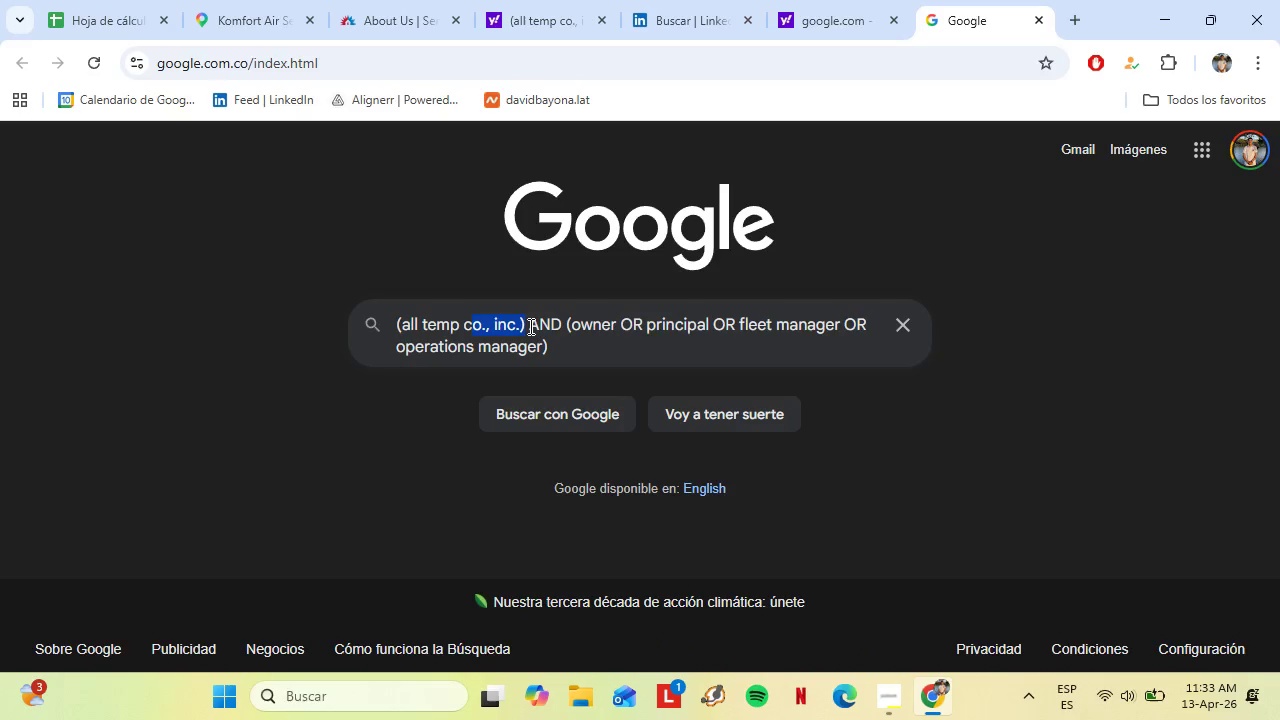 
double_click([529, 326])
 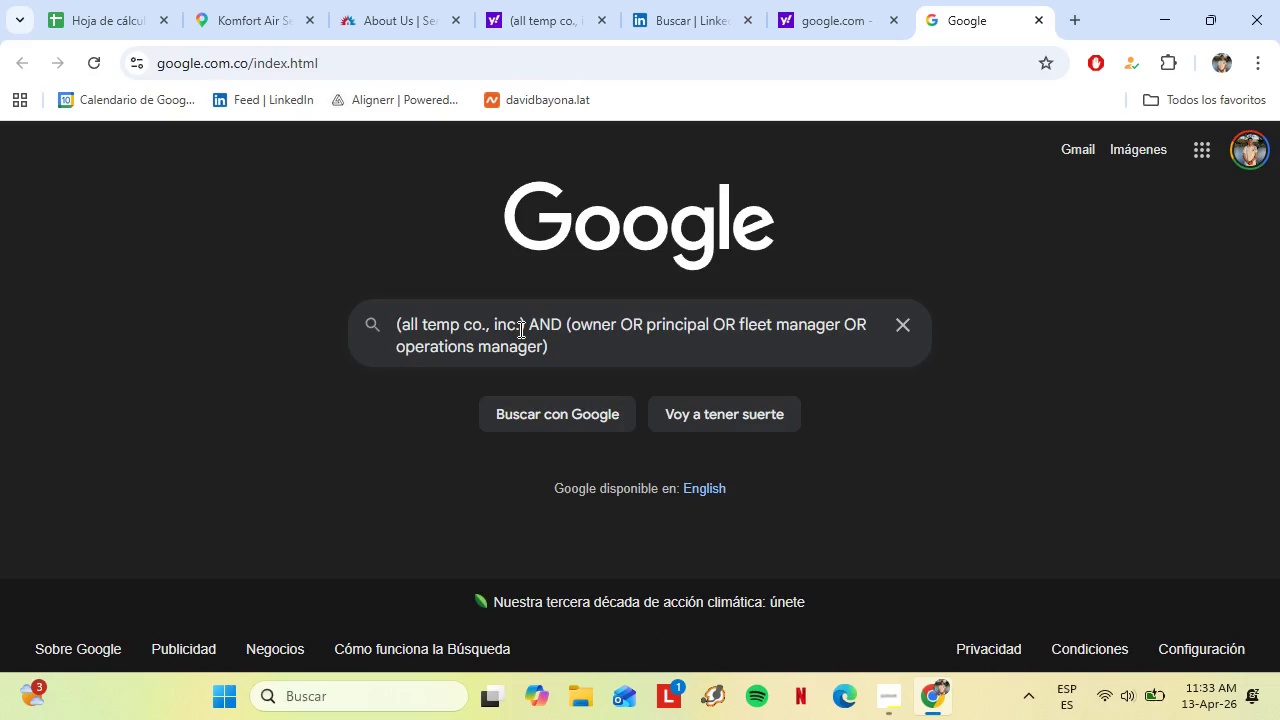 
left_click_drag(start_coordinate=[519, 329], to_coordinate=[403, 323])
 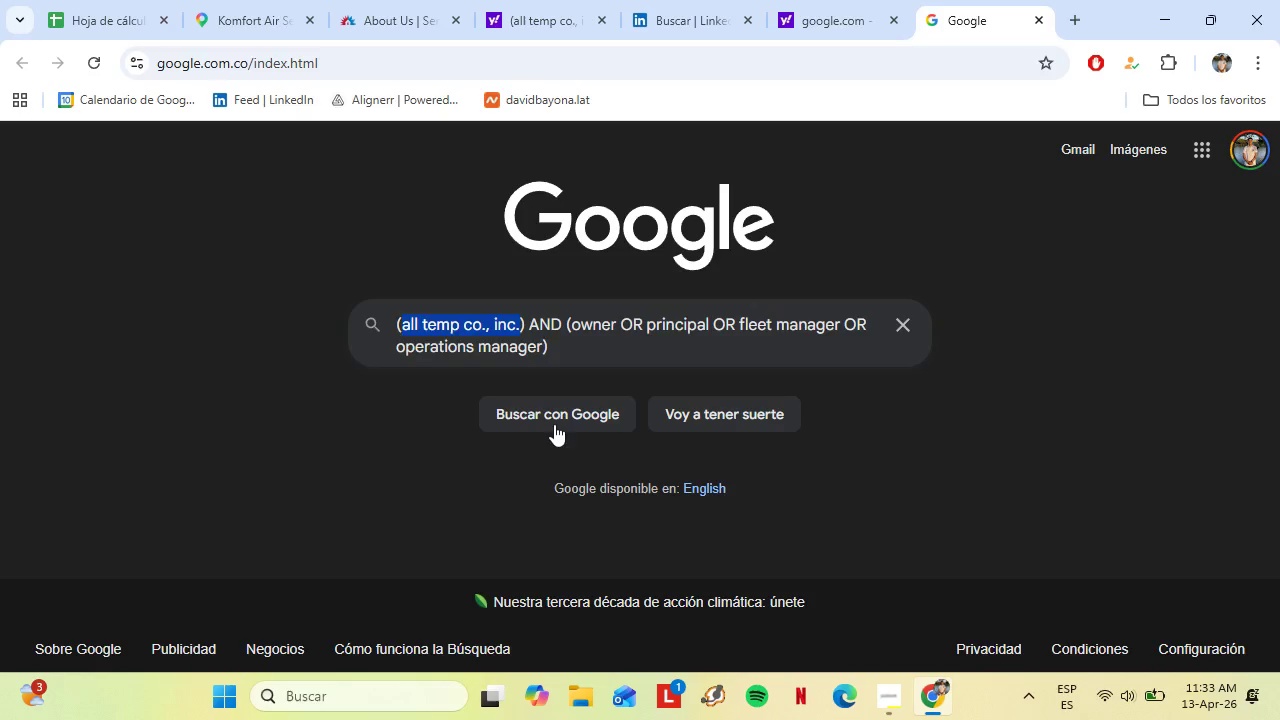 
key(Backspace)
 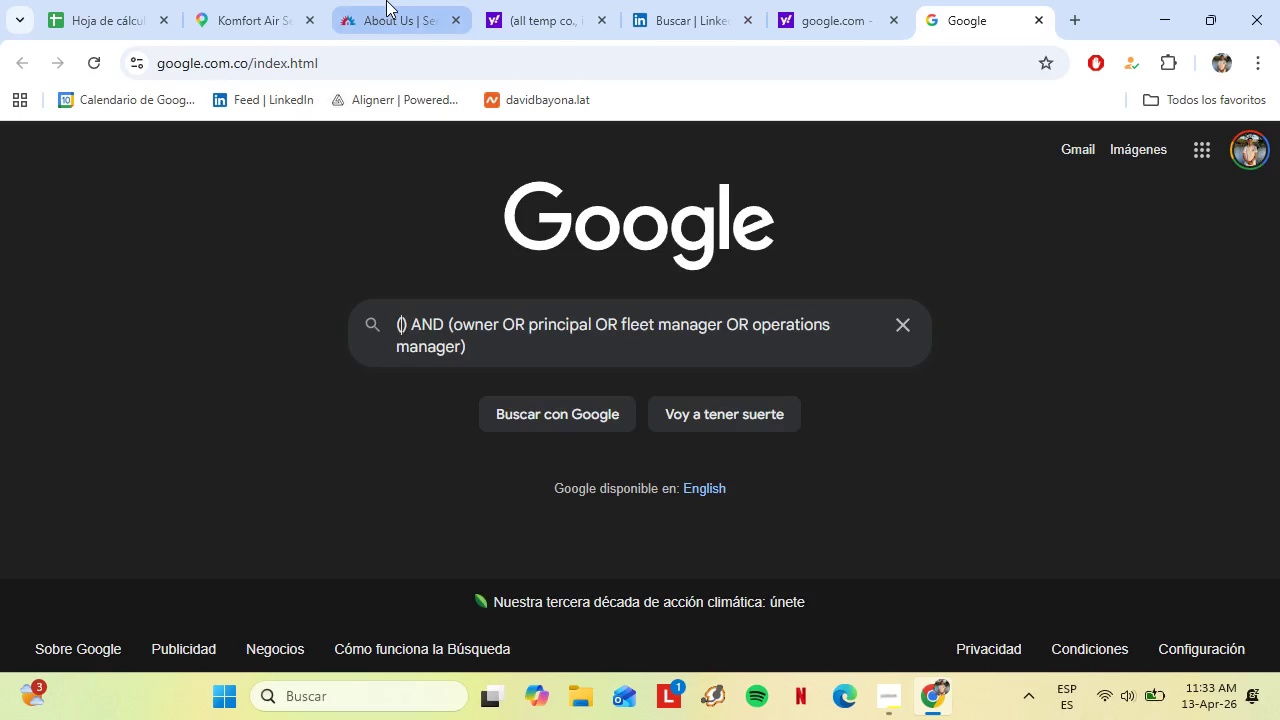 
left_click([386, 0])
 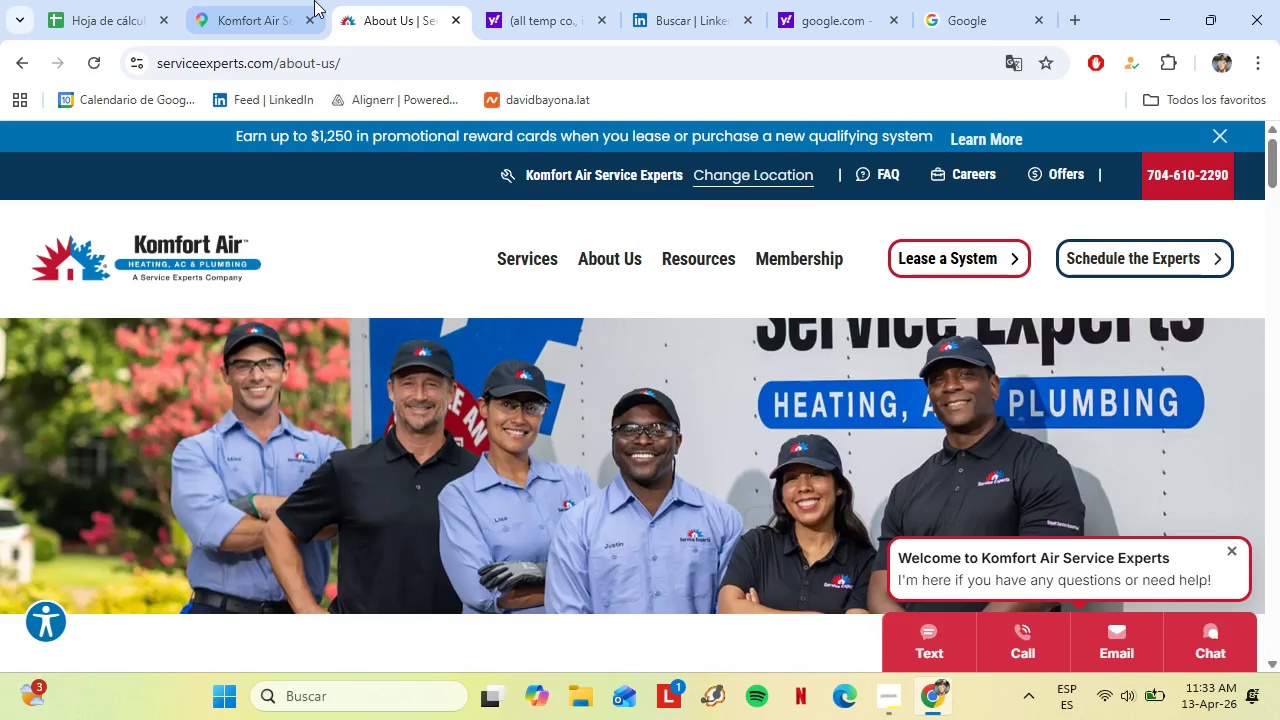 
left_click([273, 0])
 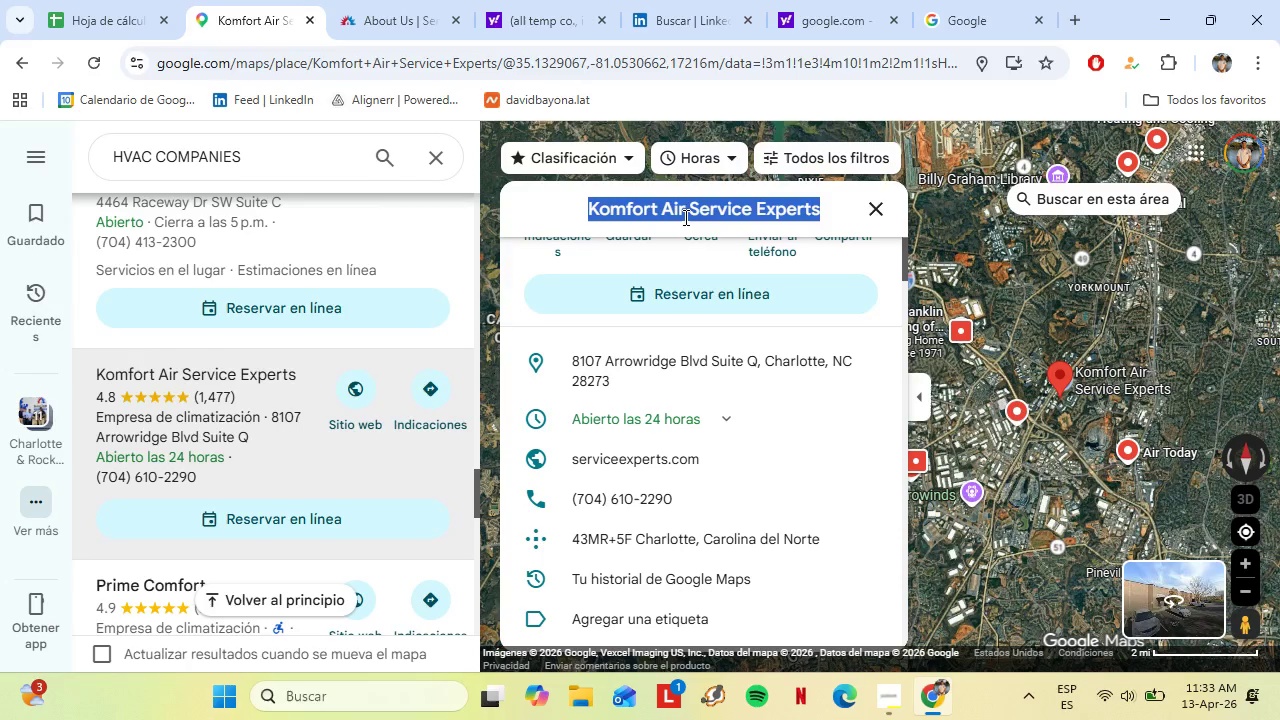 
hold_key(key=ControlLeft, duration=0.58)
left_click([684, 217])
 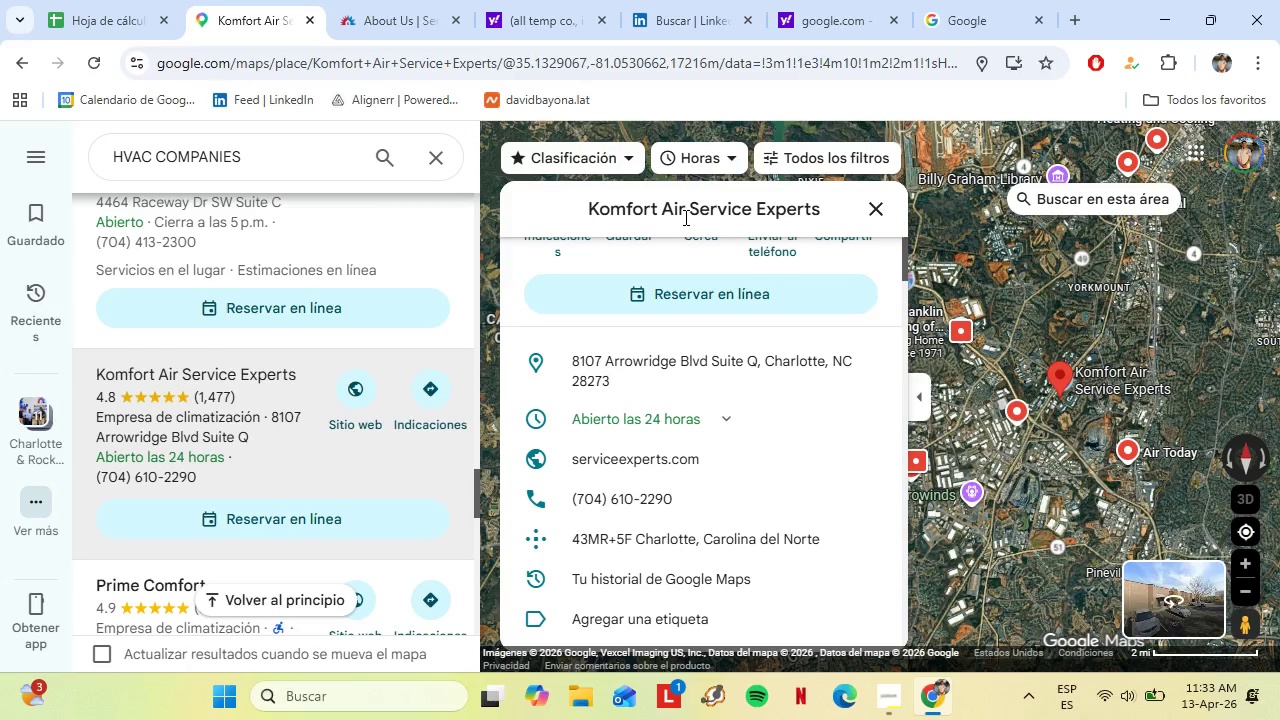 
double_click([684, 217])
 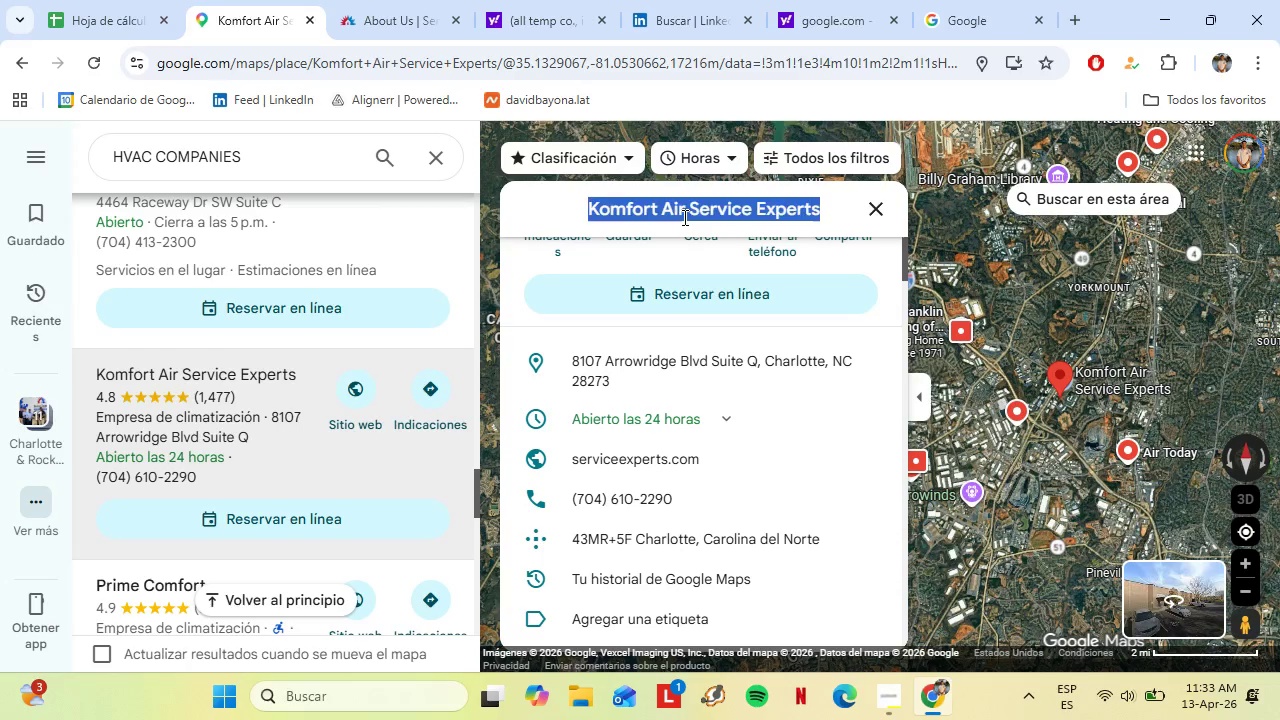 
triple_click([683, 217])
 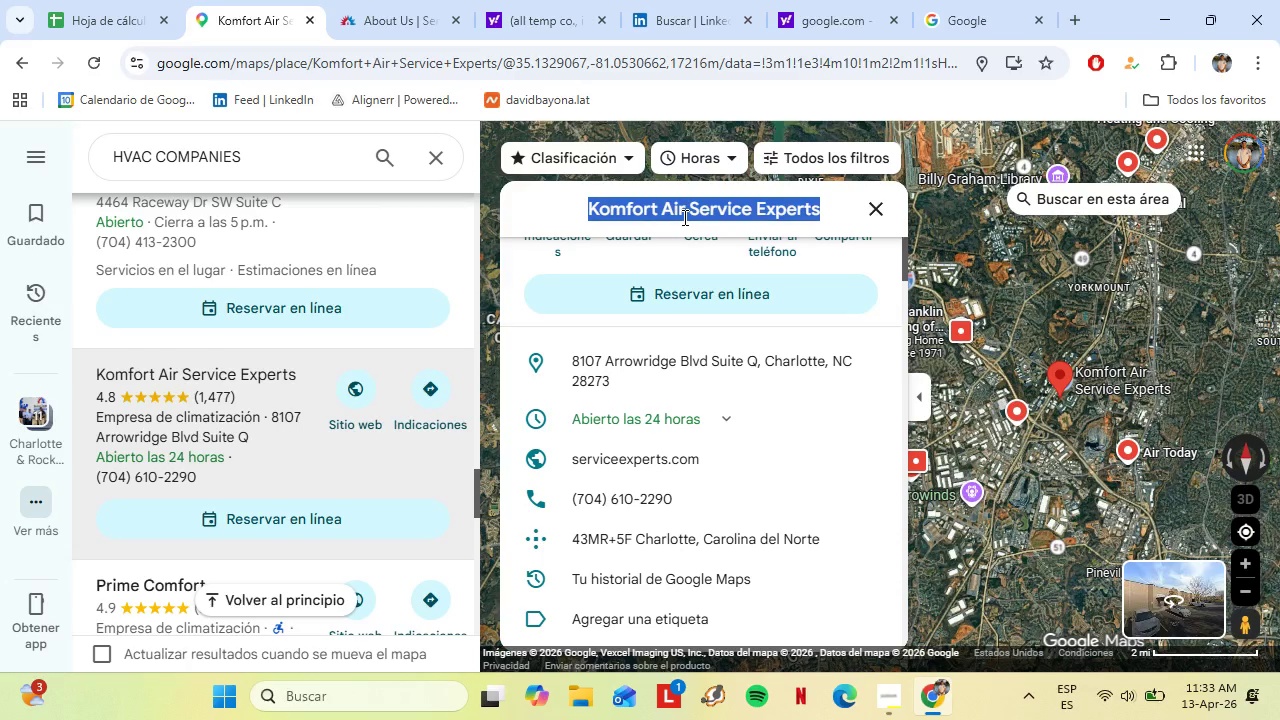 
key(Control+C)
 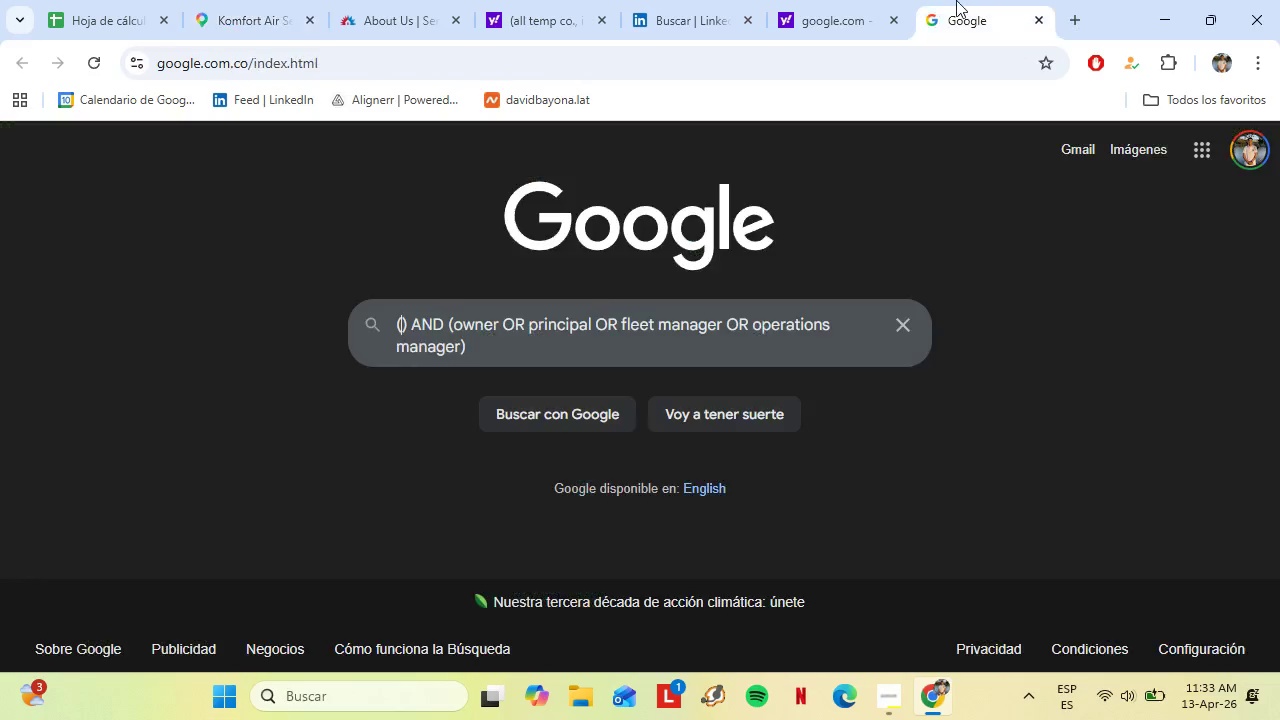 
left_click([956, 0])
 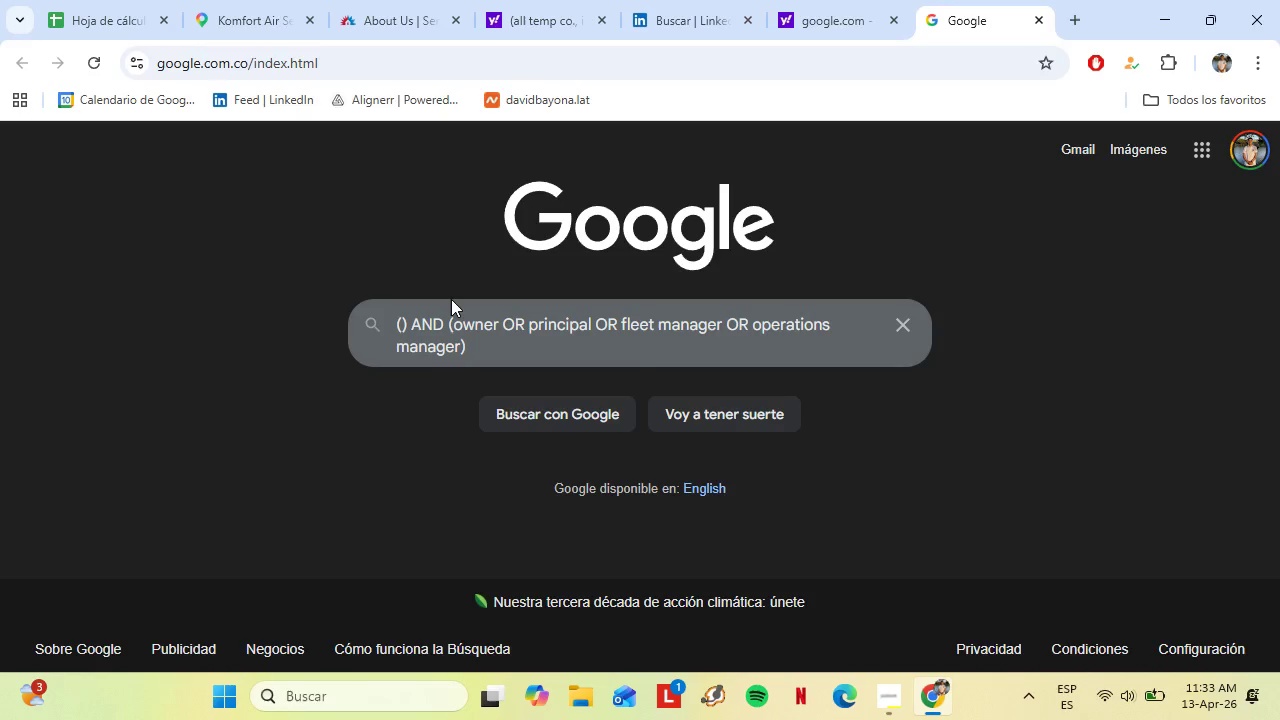 
key(Control+V)
 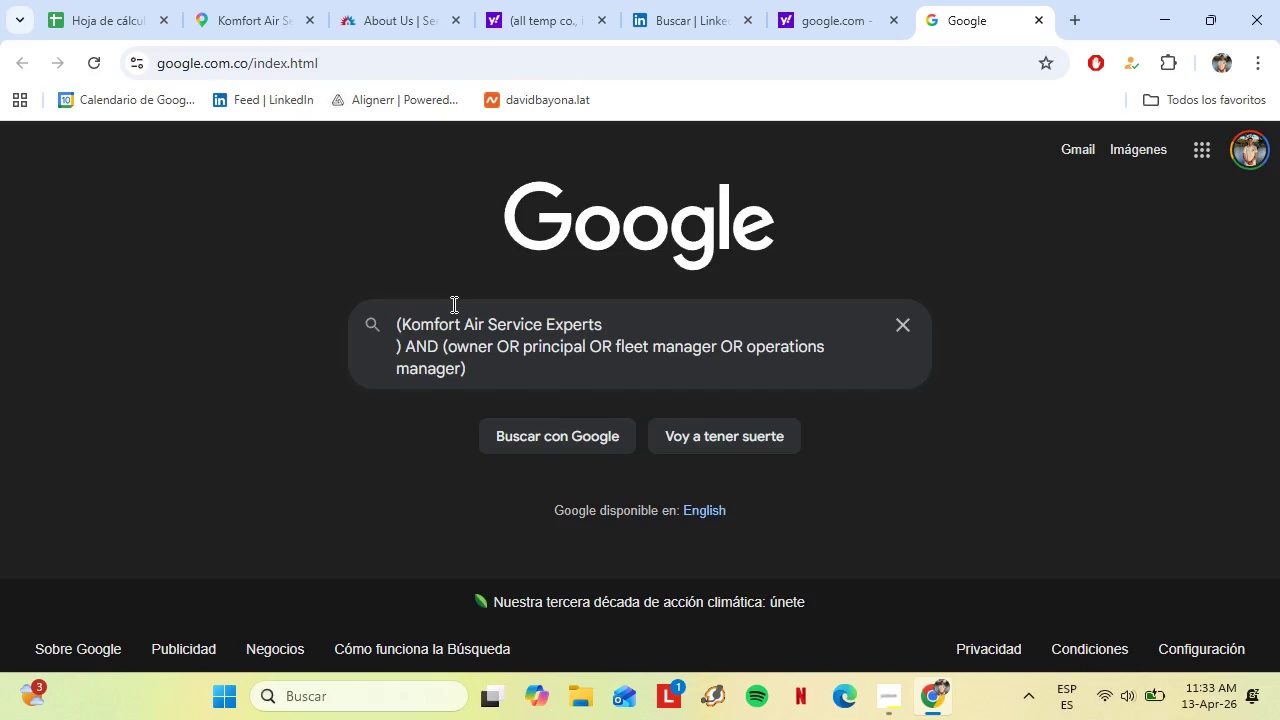 
key(Enter)
 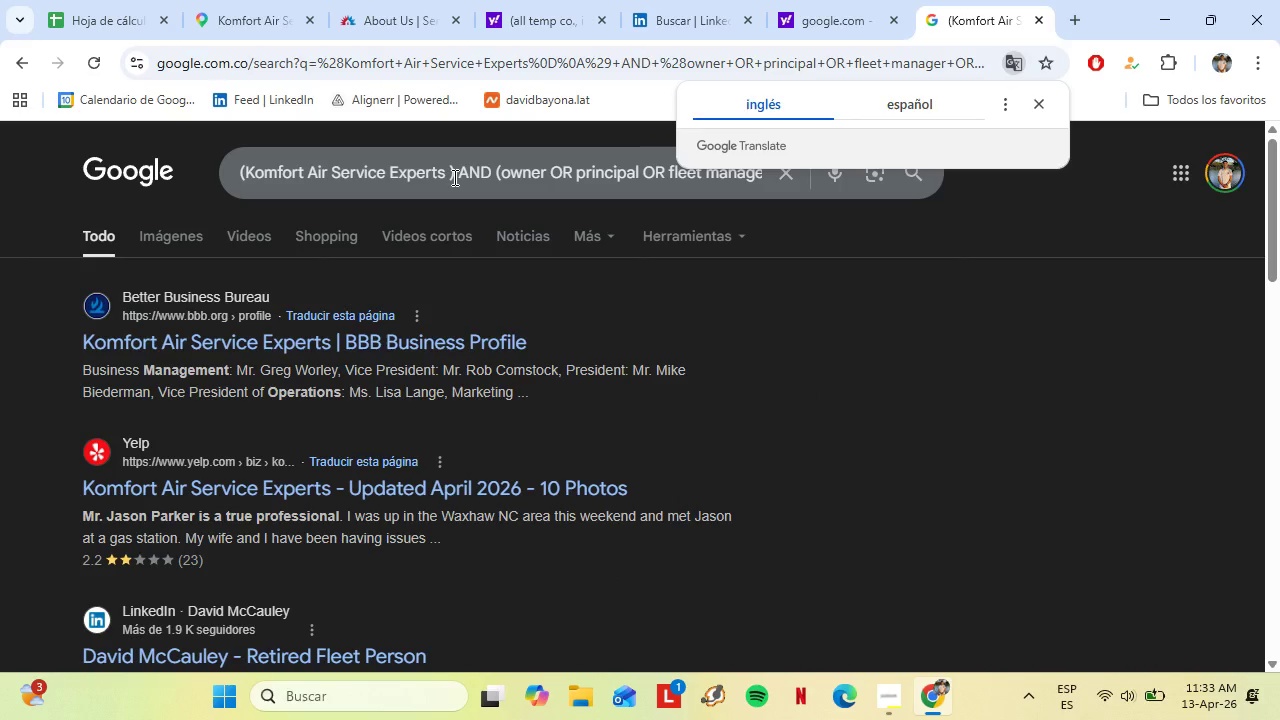 
left_click([451, 182])
 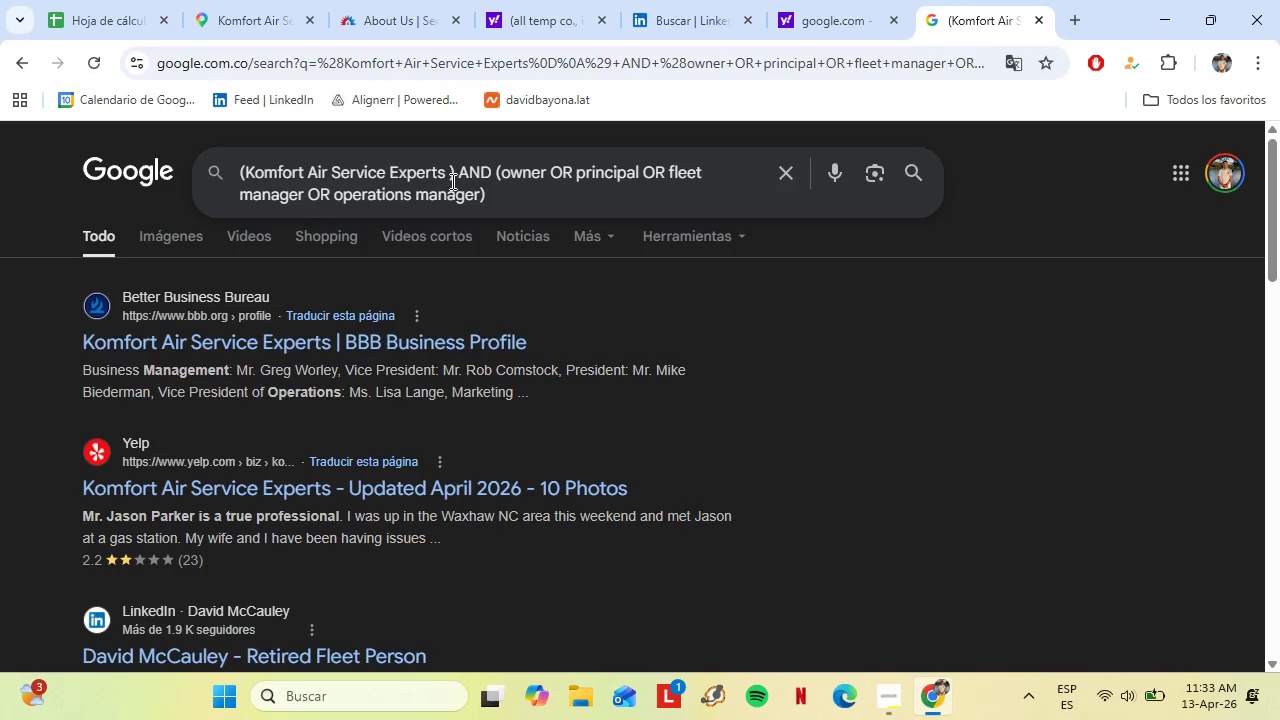 
key(Backspace)
 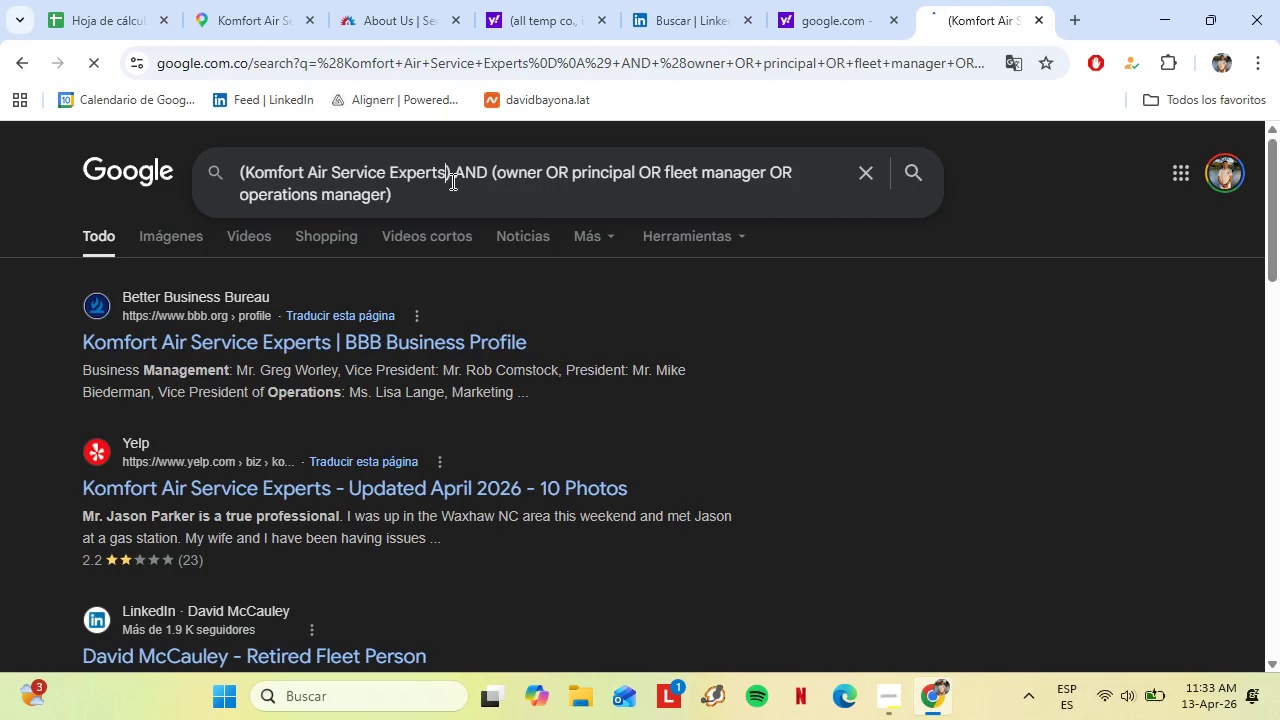 
key(Enter)
 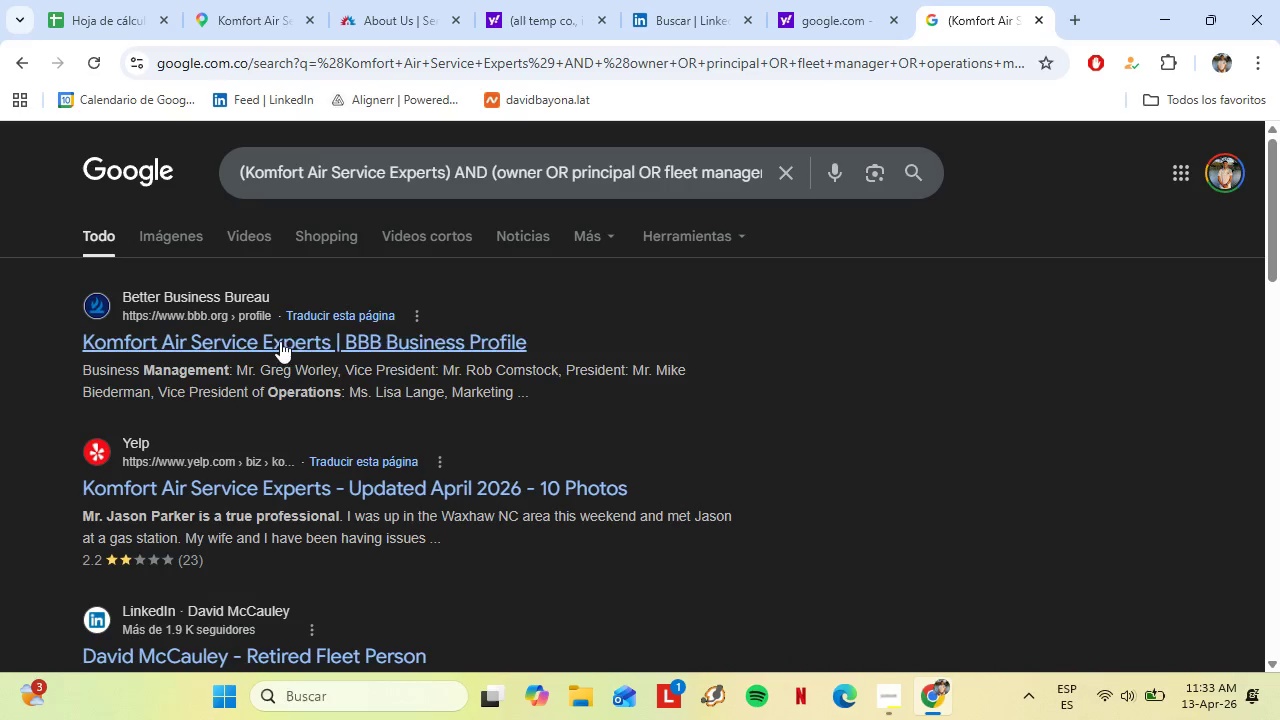 
scroll: coordinate [394, 383], scroll_direction: down, amount: 1.0
 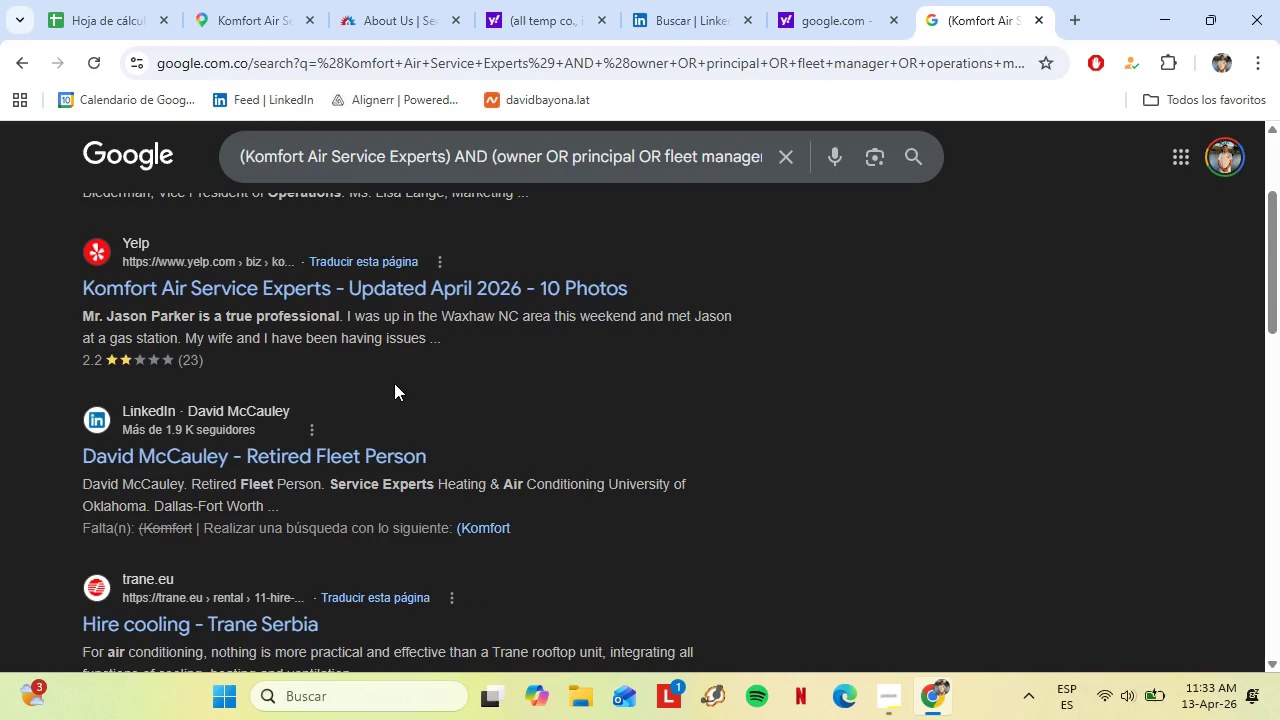 
wait(12.27)
 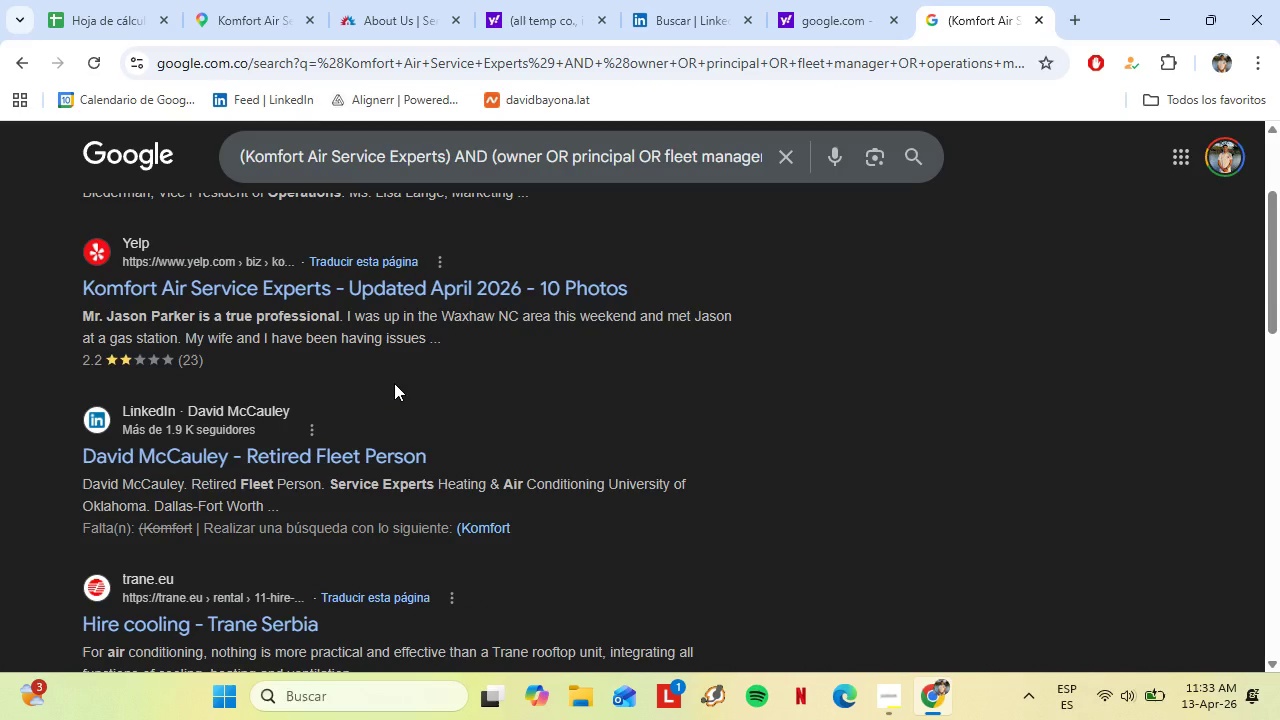 
scroll: coordinate [382, 446], scroll_direction: down, amount: 4.0
 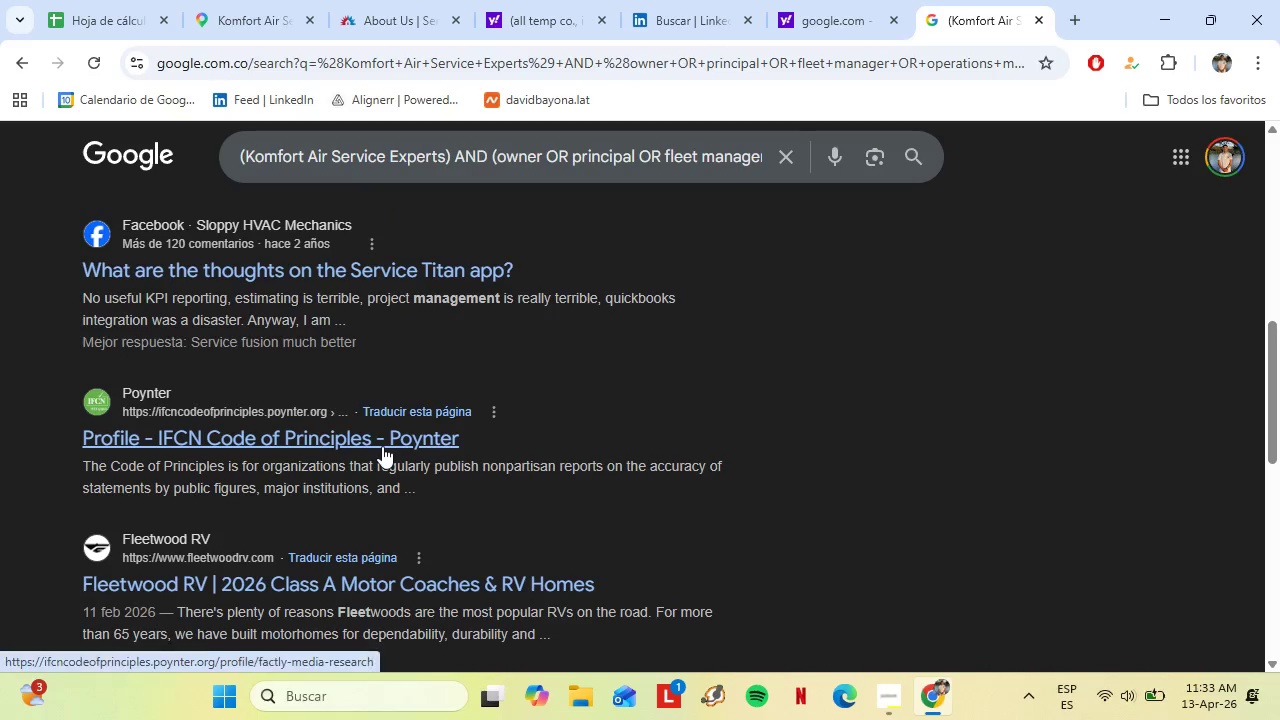 
scroll: coordinate [382, 447], scroll_direction: up, amount: 13.0
 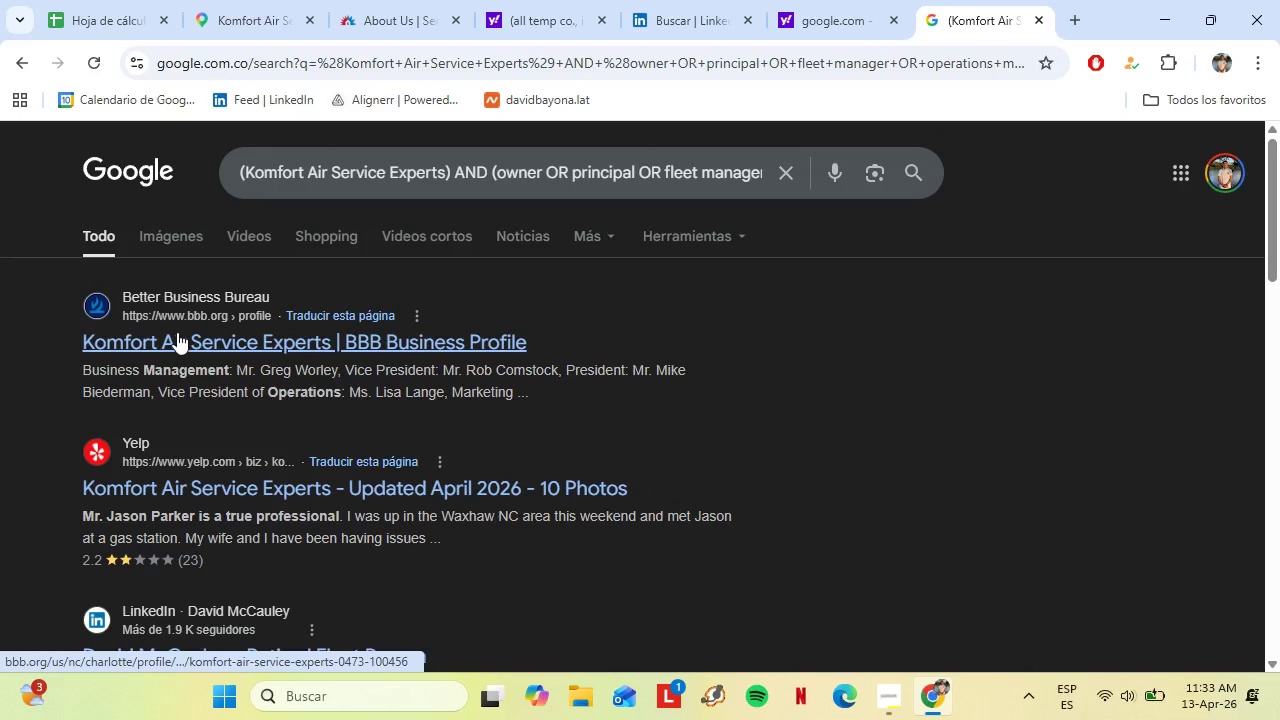 
left_click([177, 332])
 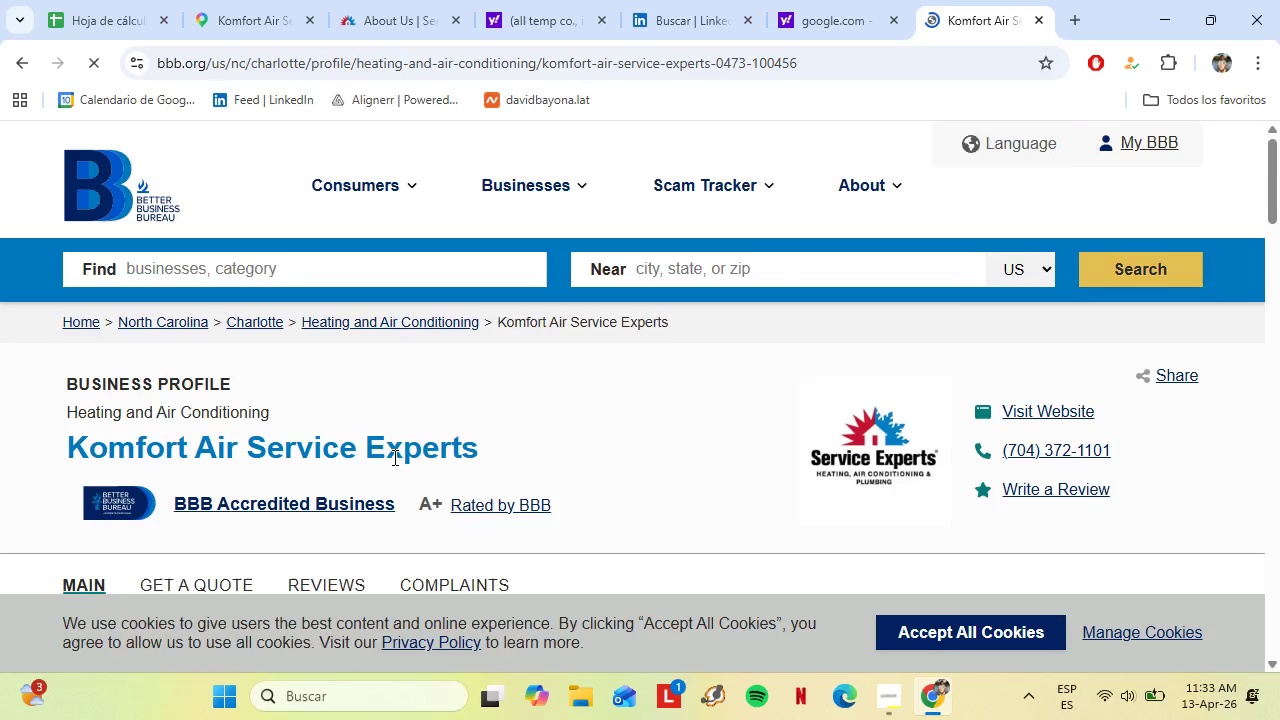 
scroll: coordinate [551, 292], scroll_direction: down, amount: 17.0
 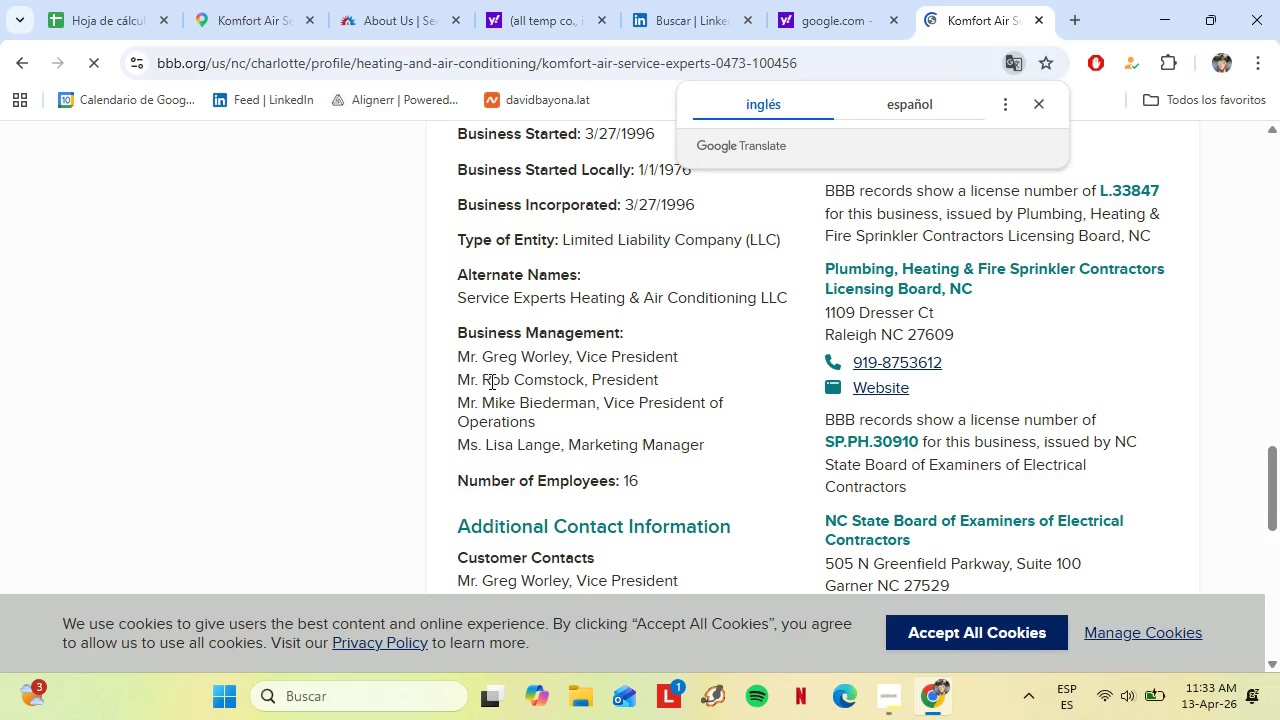 
left_click_drag(start_coordinate=[481, 381], to_coordinate=[589, 386])
 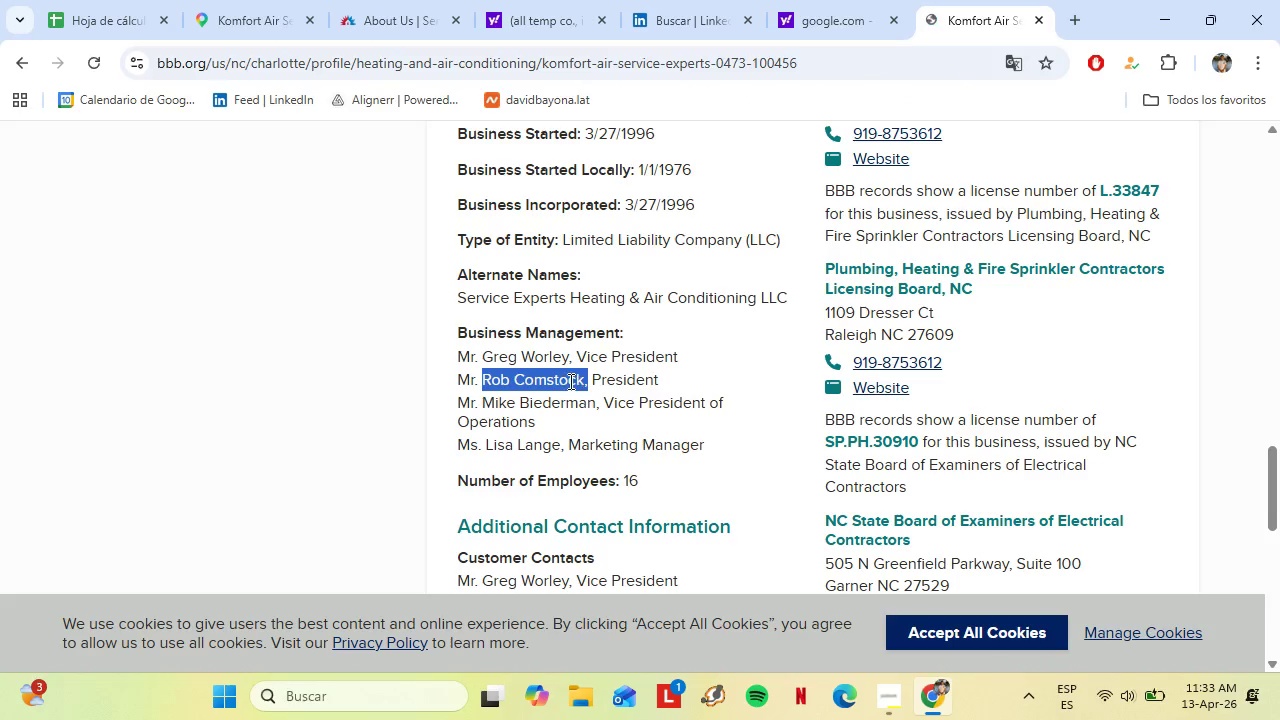 
right_click([569, 381])
 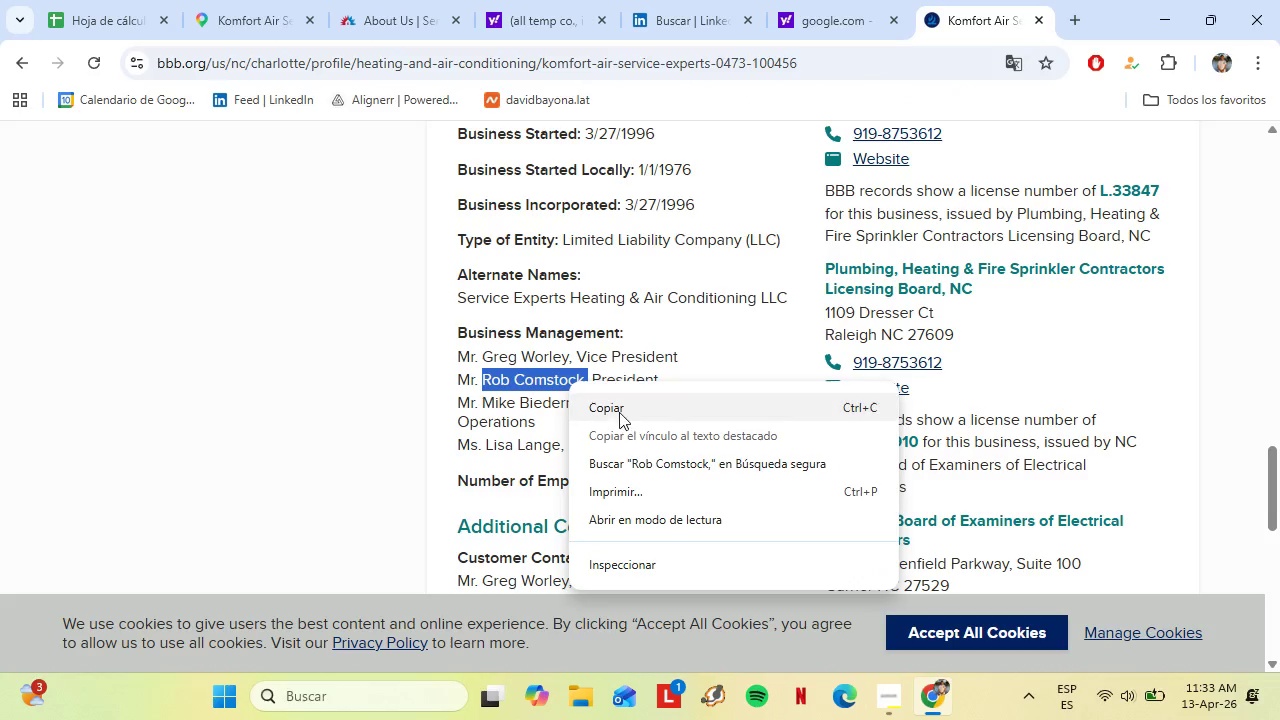 
left_click([617, 406])
 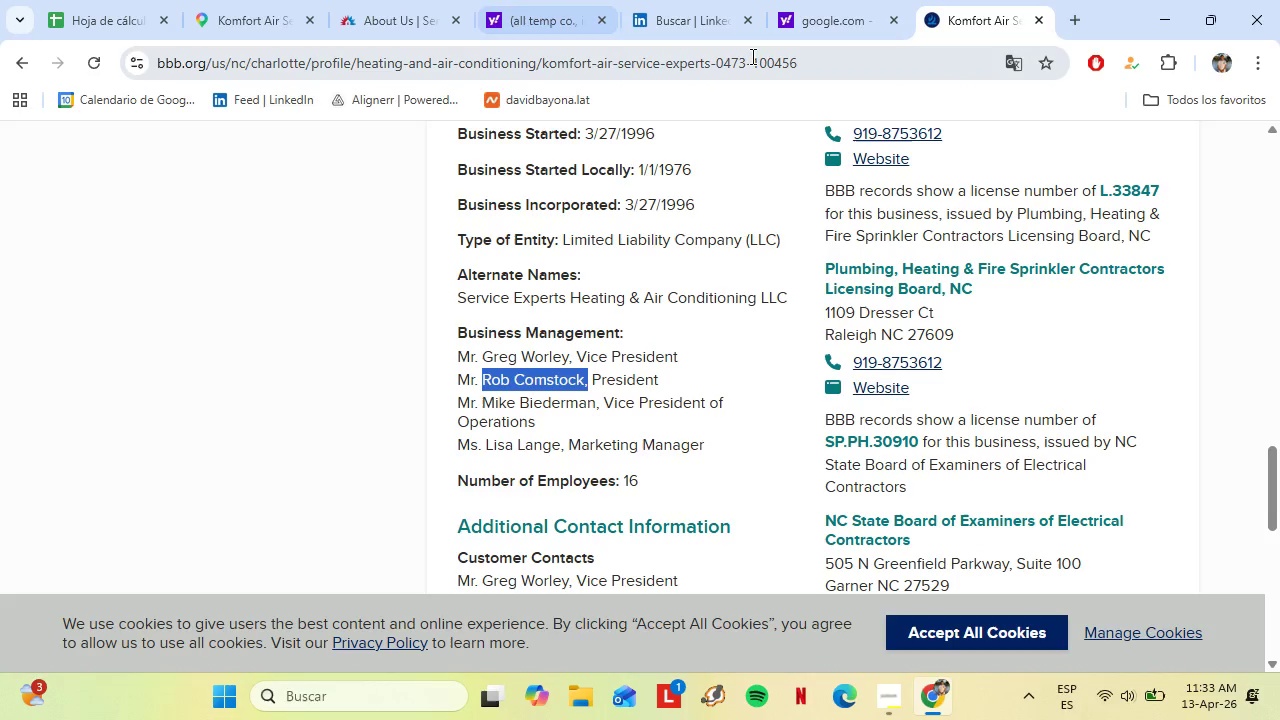 
left_click([680, 0])
 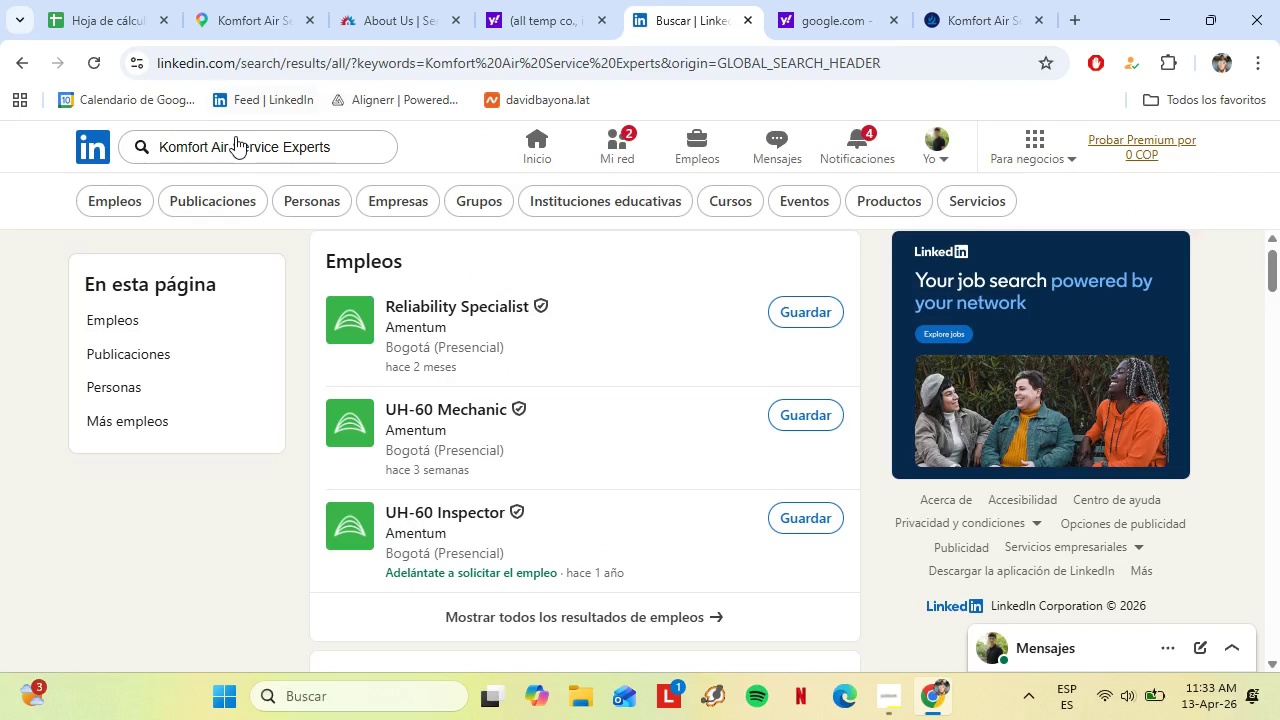 
left_click([153, 149])
 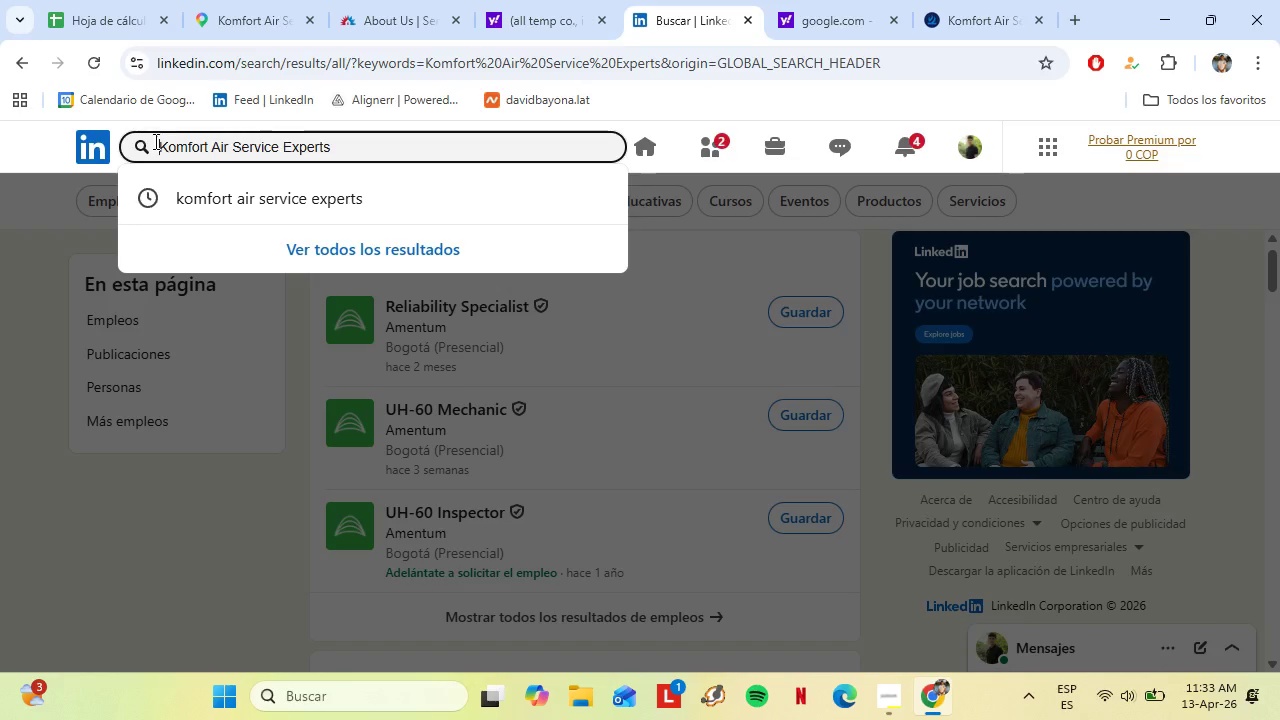 
key(Control+V)
 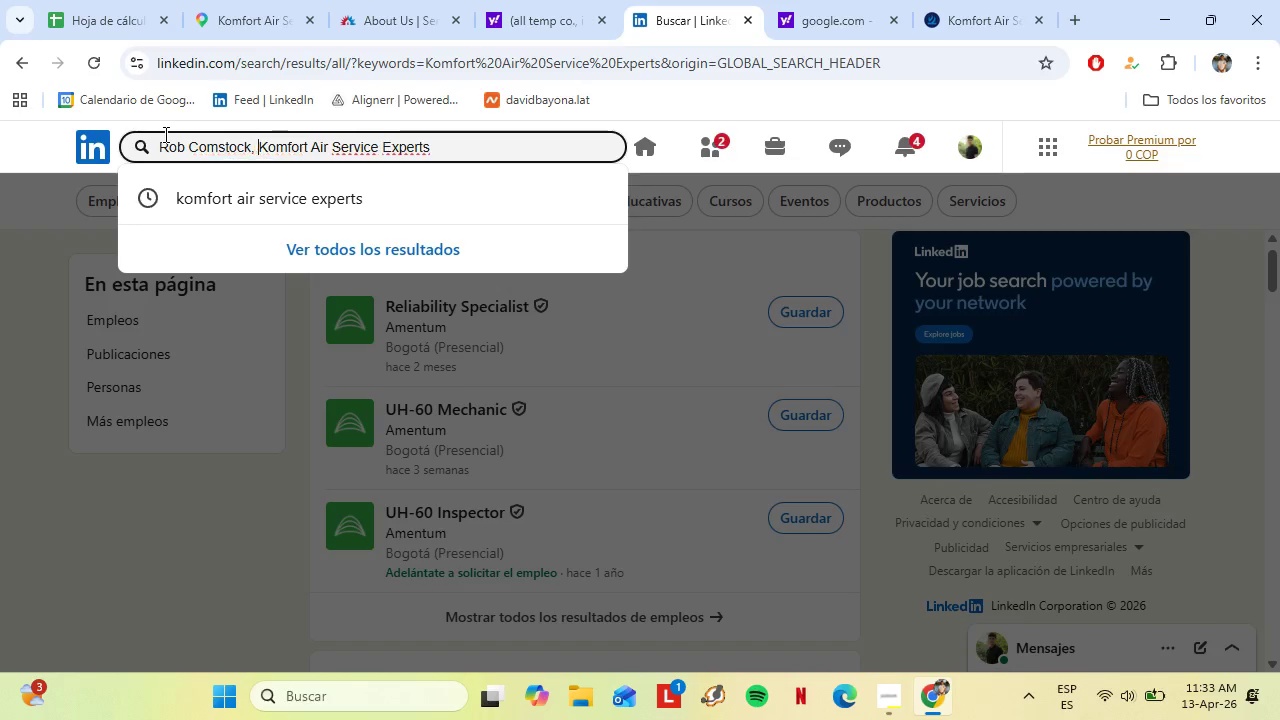 
key(Space)
 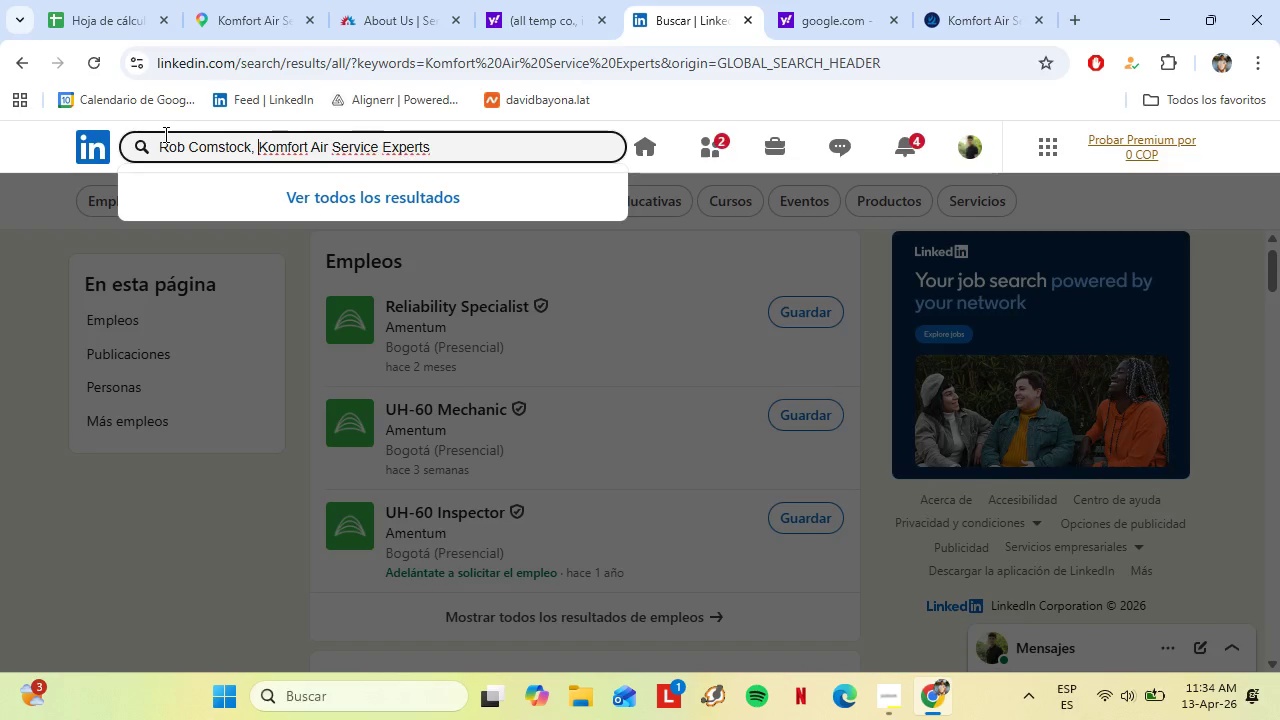 
key(Backspace)
 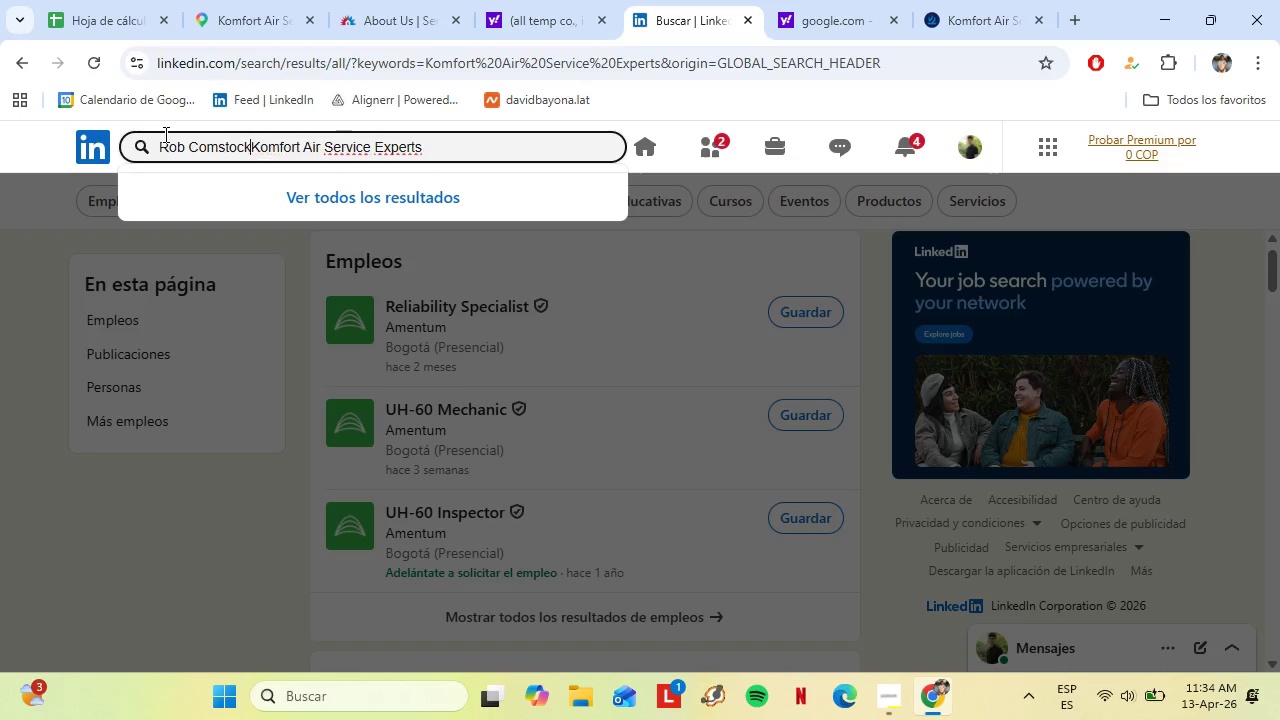 
key(Backspace)
 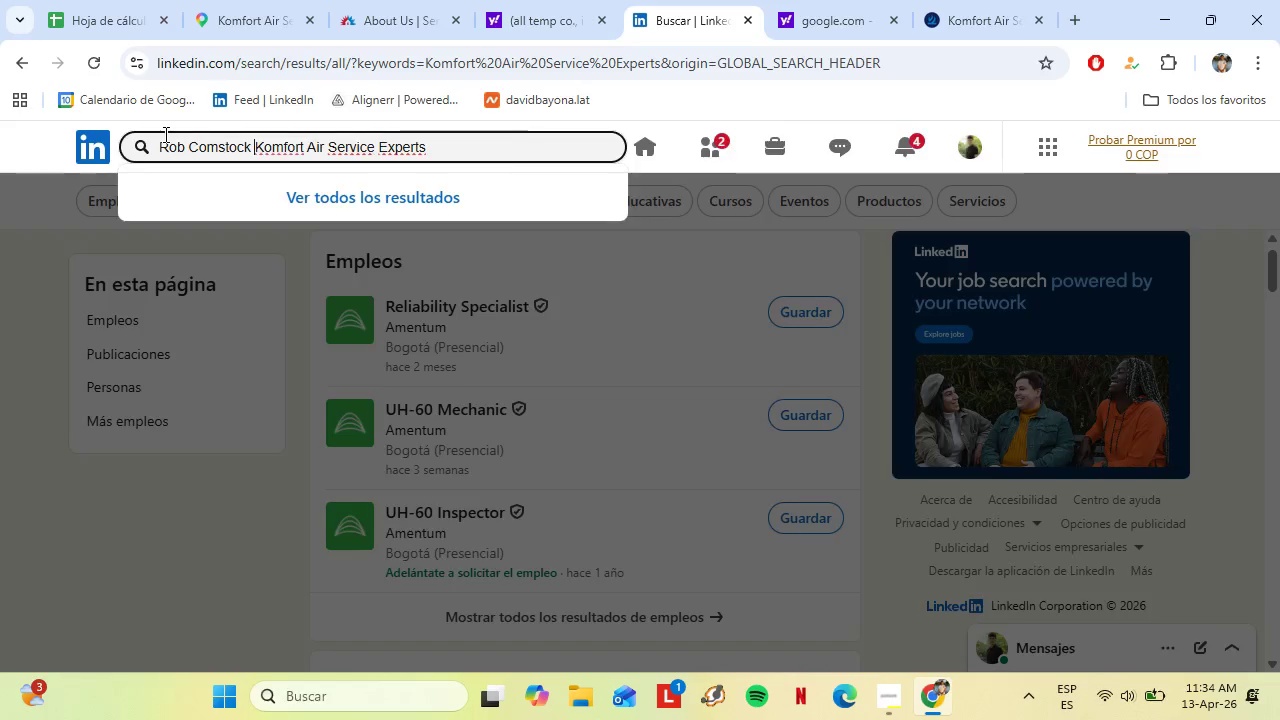 
key(Space)
 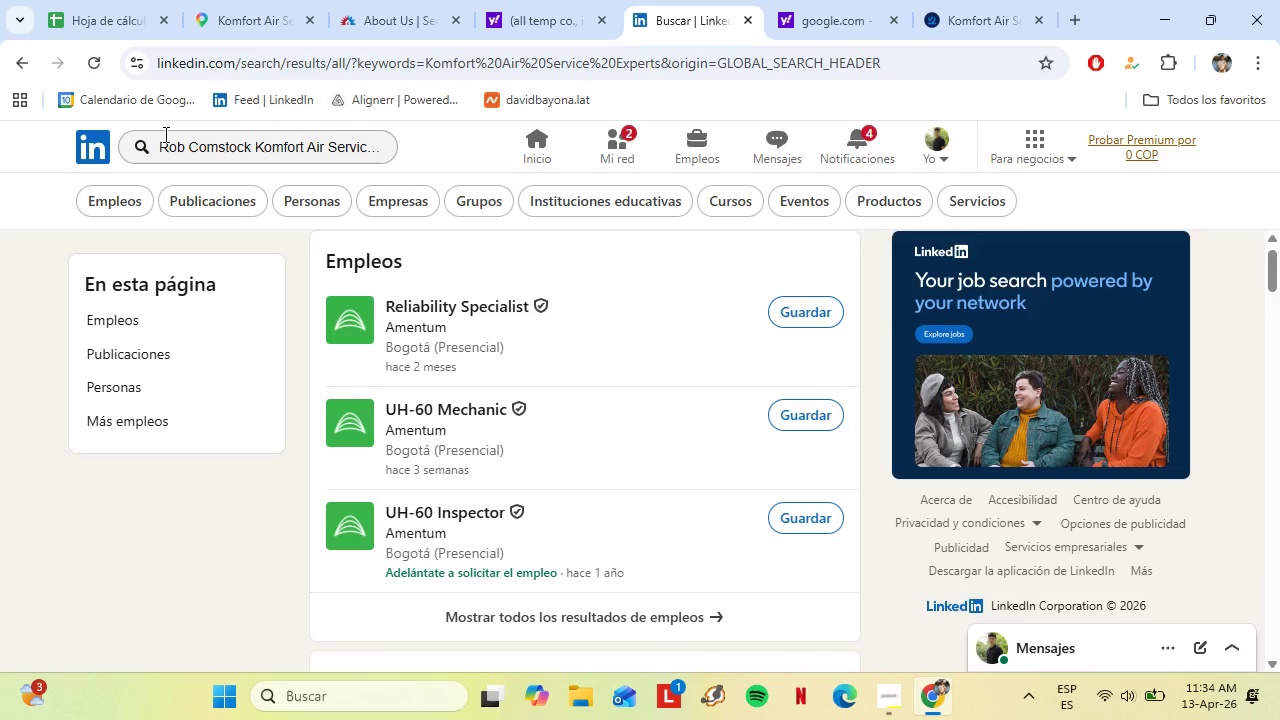 
key(Enter)
 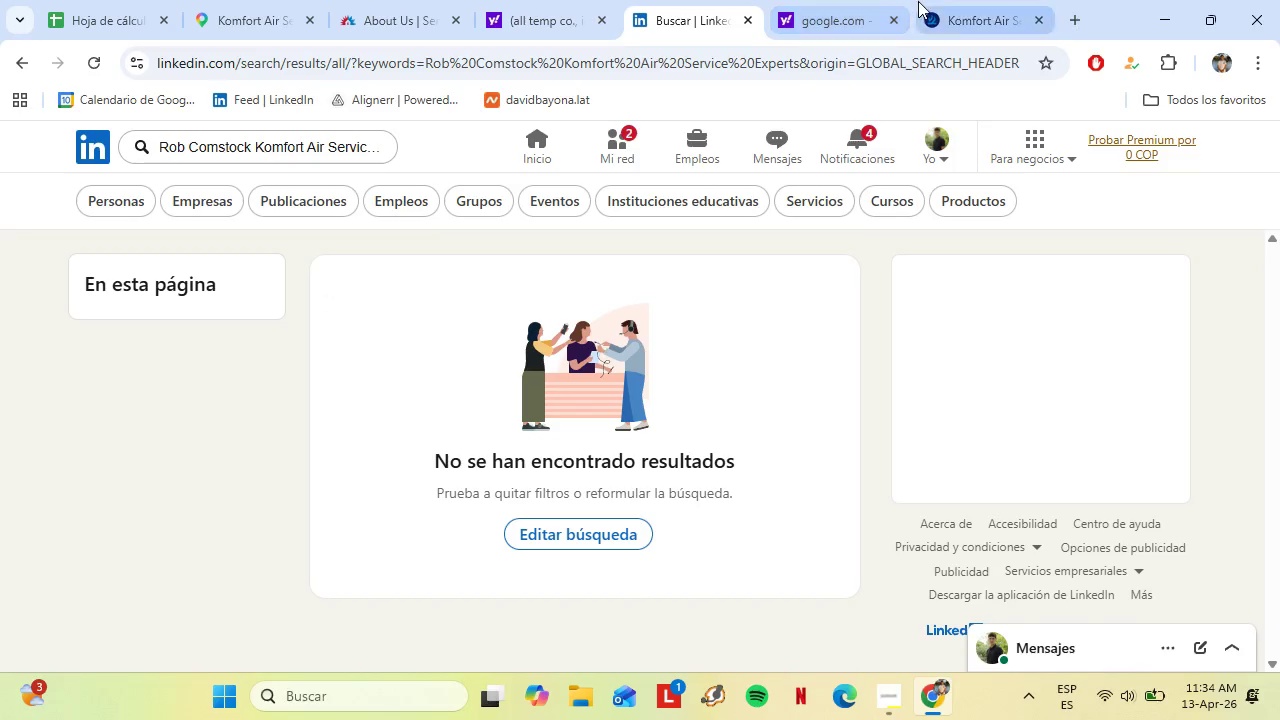 
left_click([126, 5])
 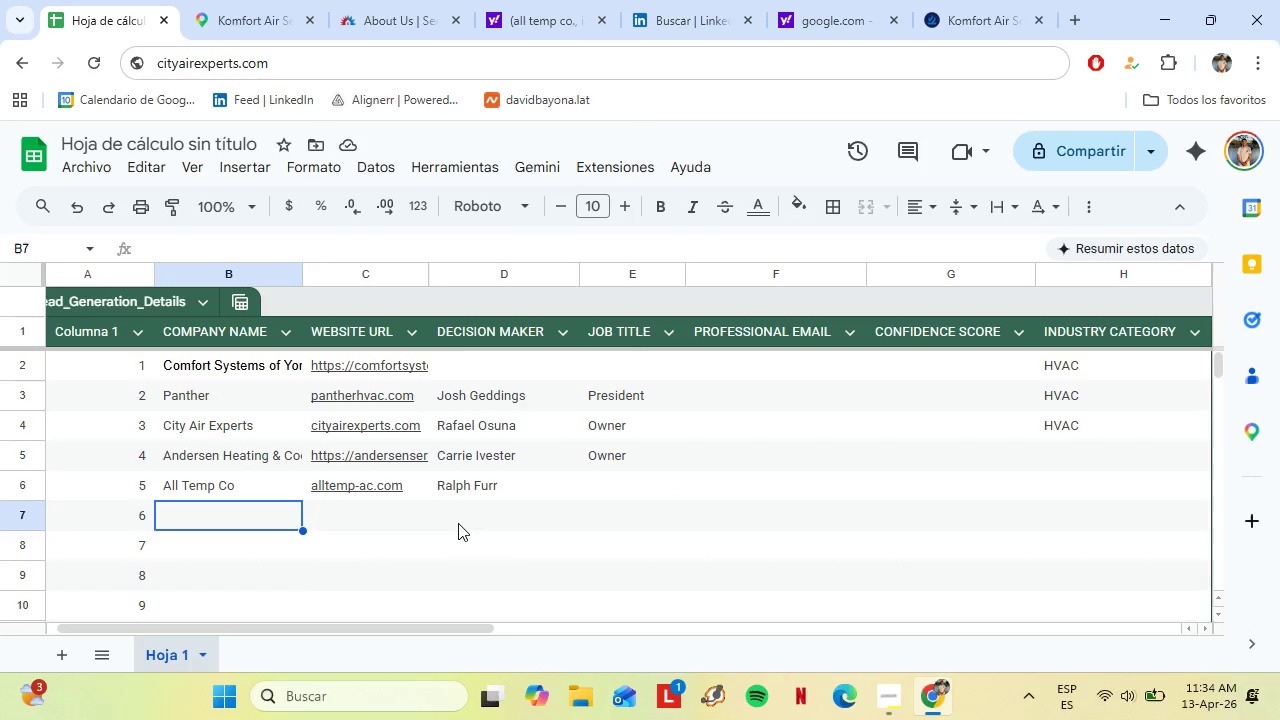 
left_click([458, 518])
 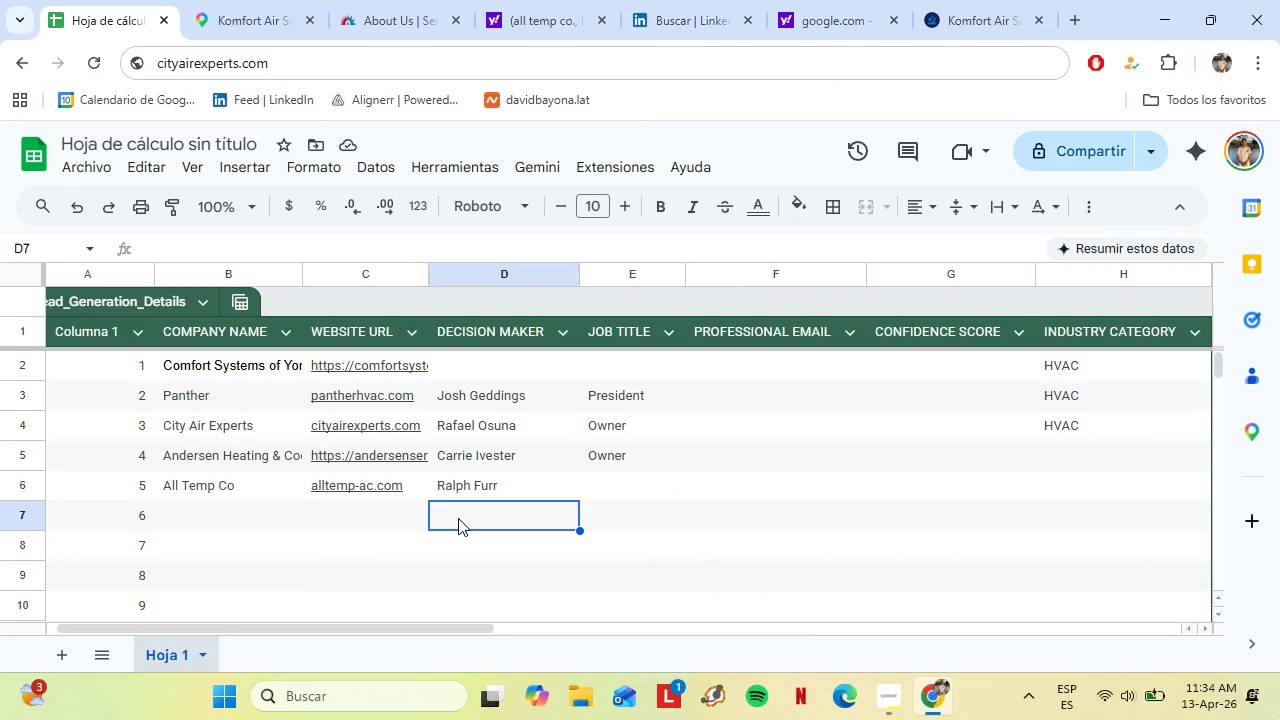 
right_click([458, 518])
 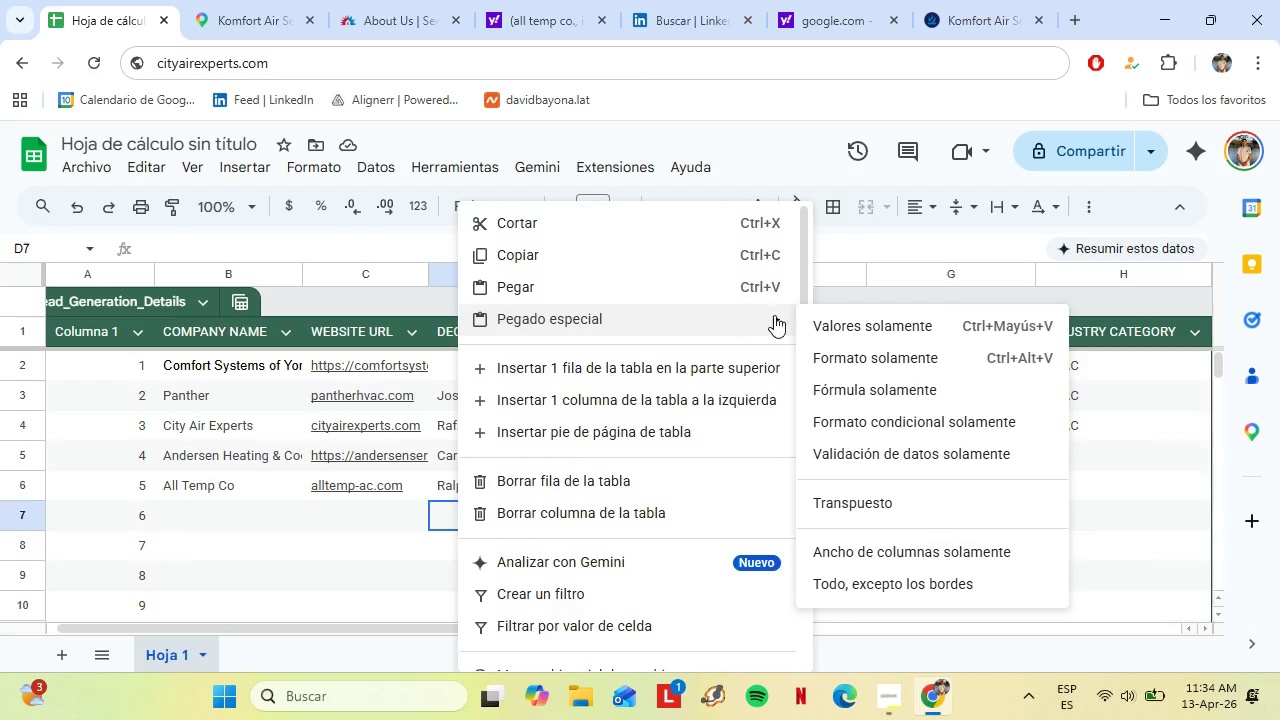 
left_click_drag(start_coordinate=[812, 318], to_coordinate=[819, 320])
 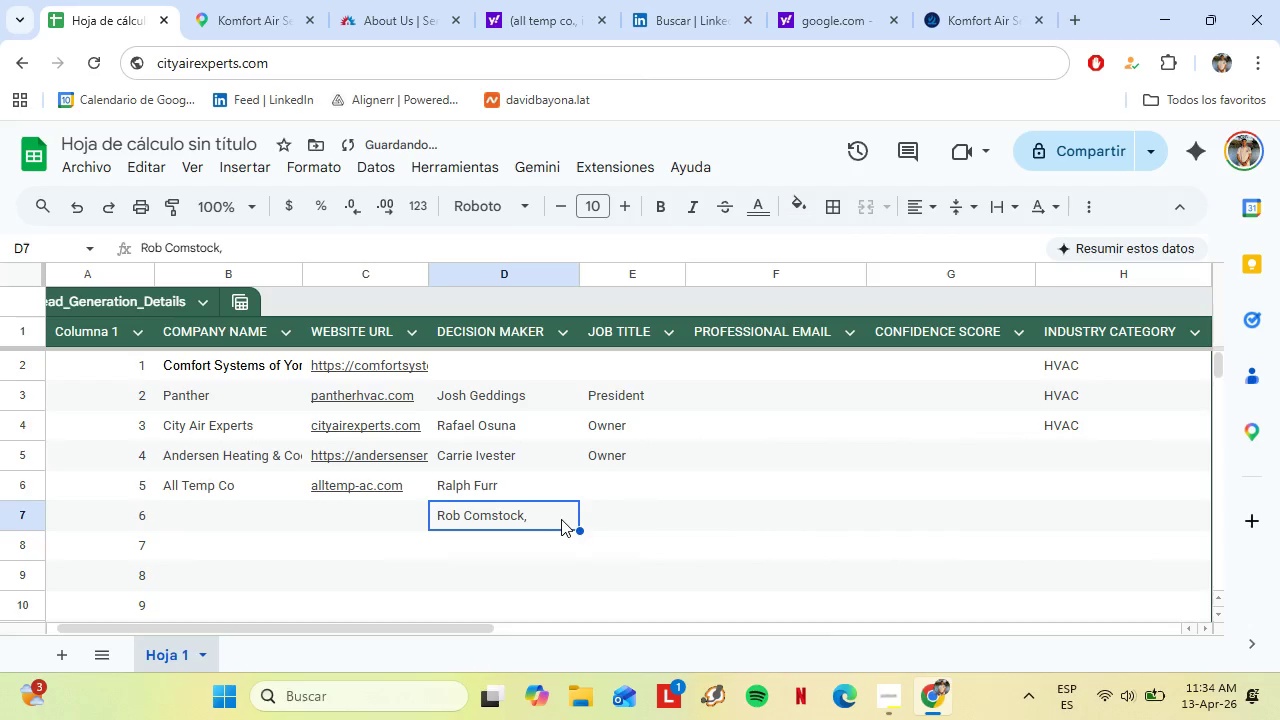 
double_click([554, 517])
 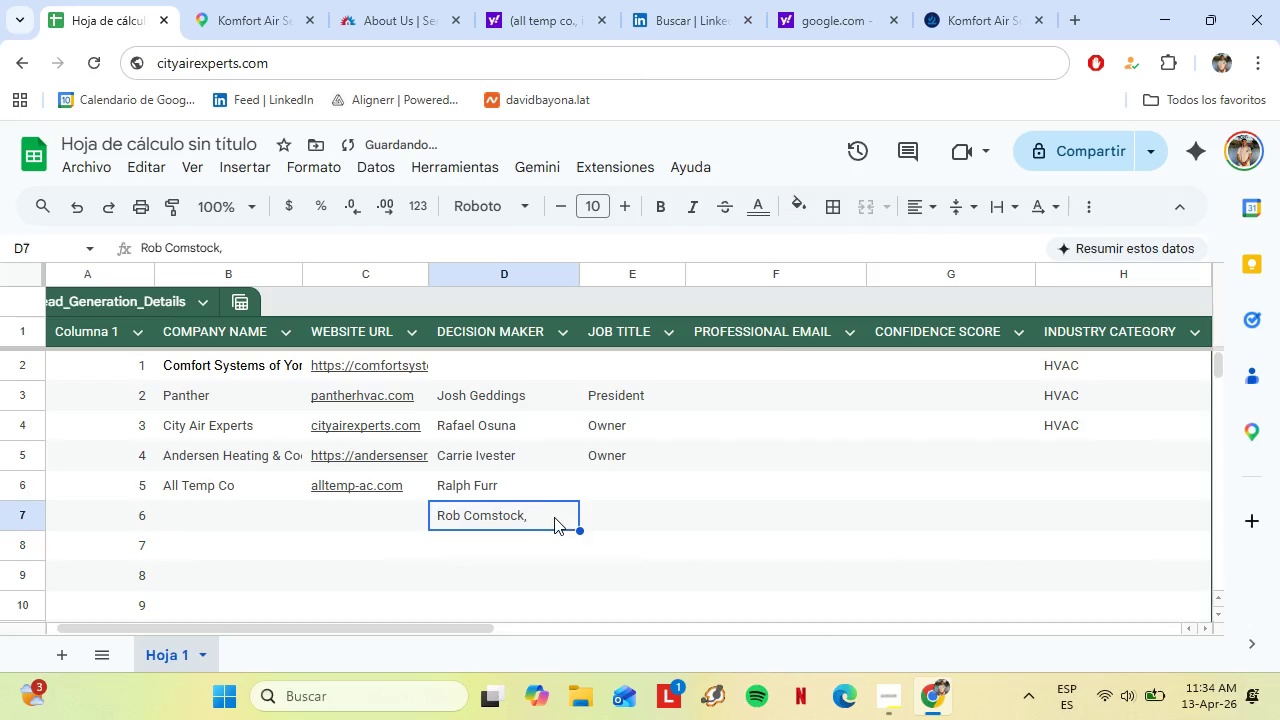 
triple_click([554, 517])
 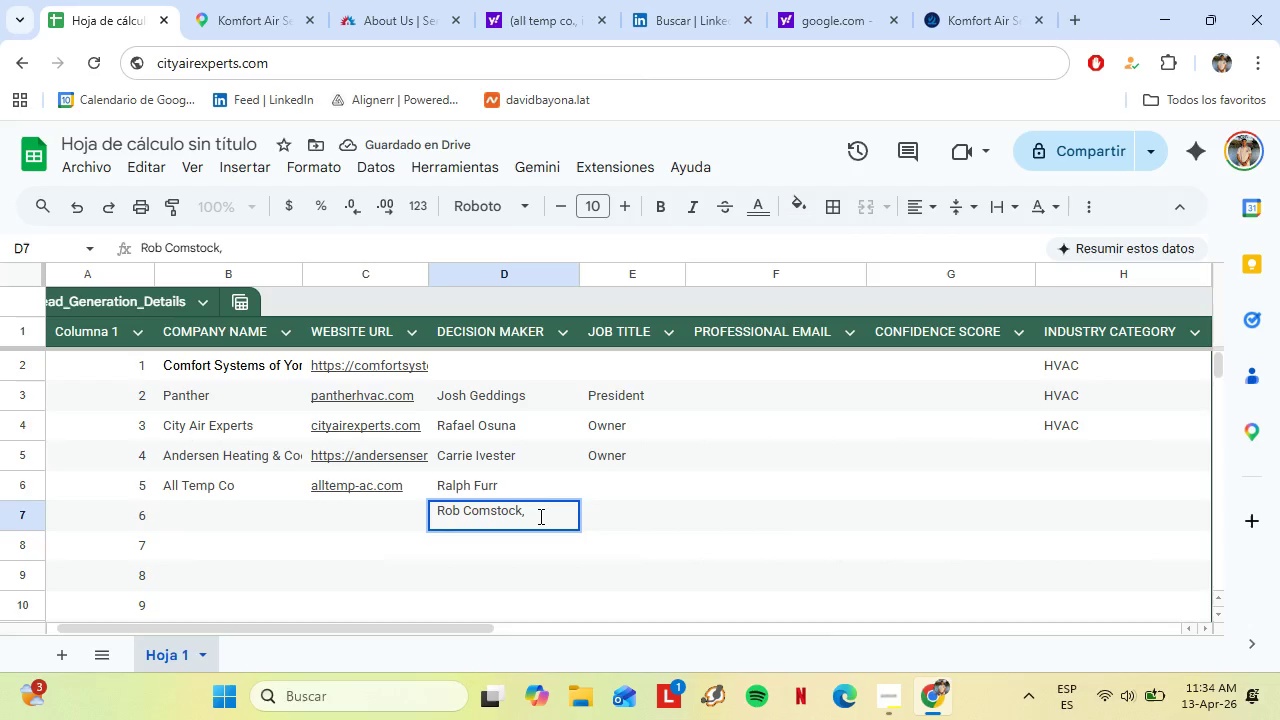 
key(Backspace)
 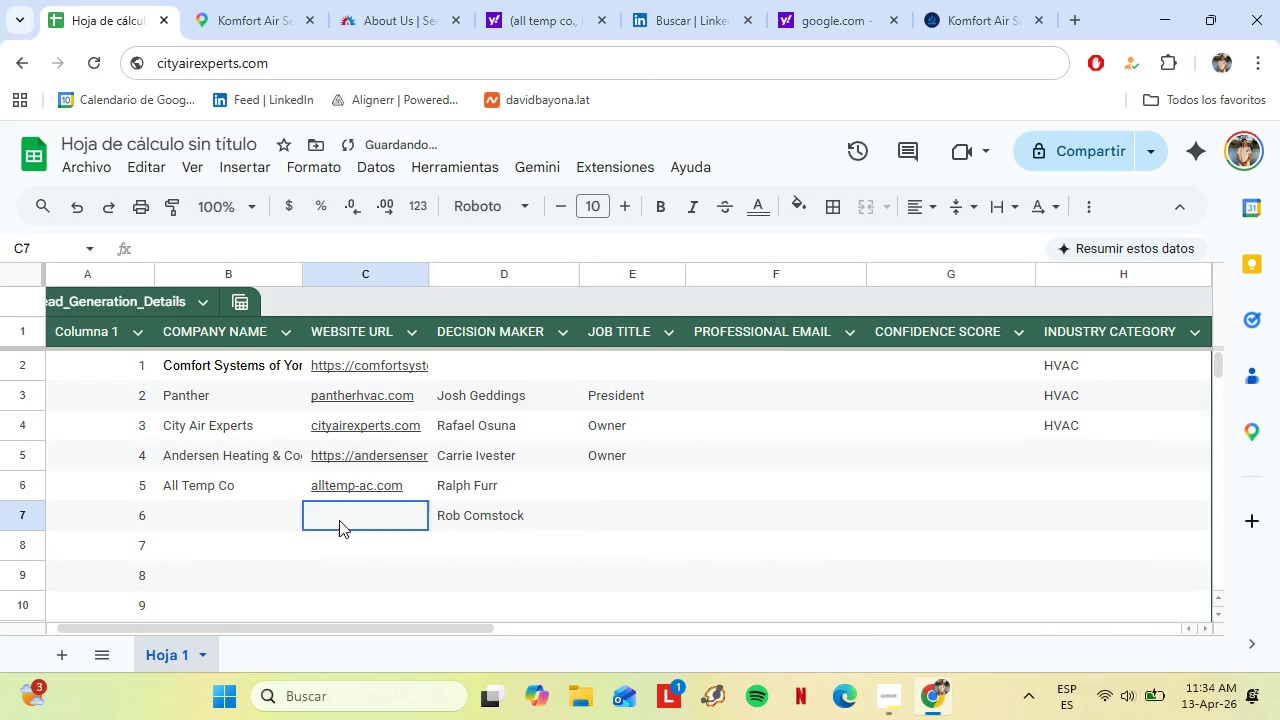 
left_click([339, 520])
 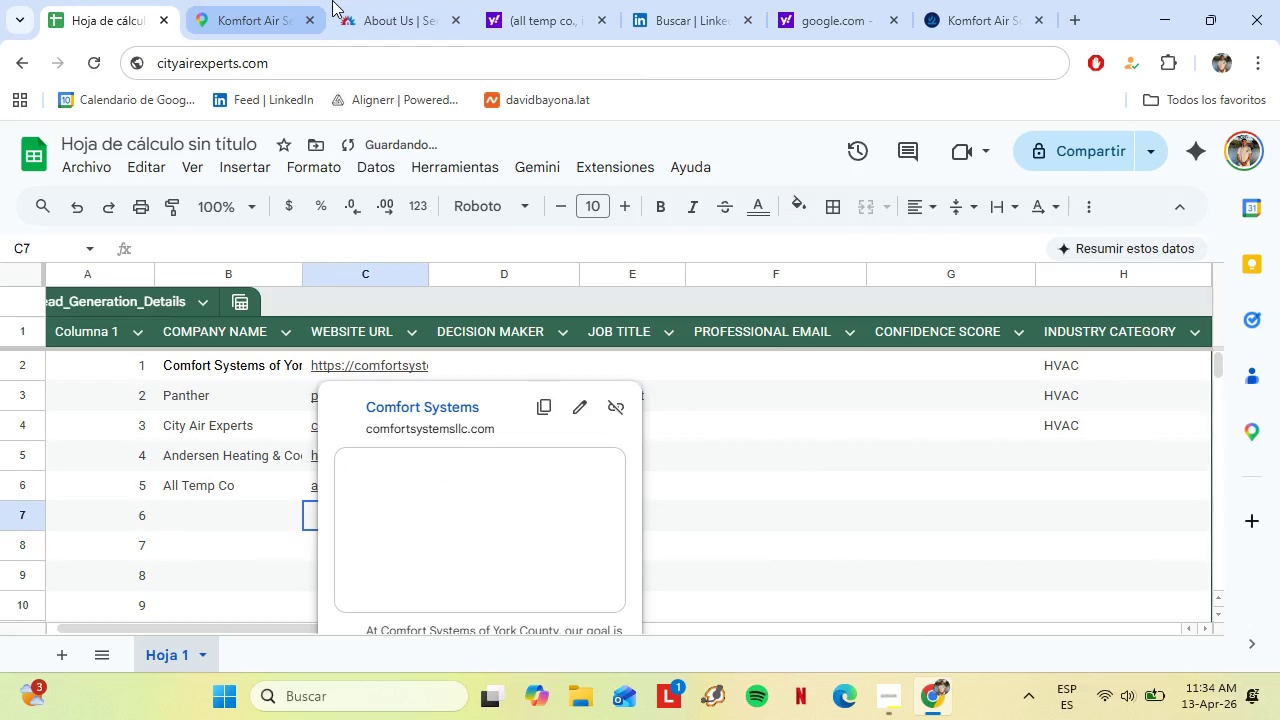 
left_click([339, 0])
 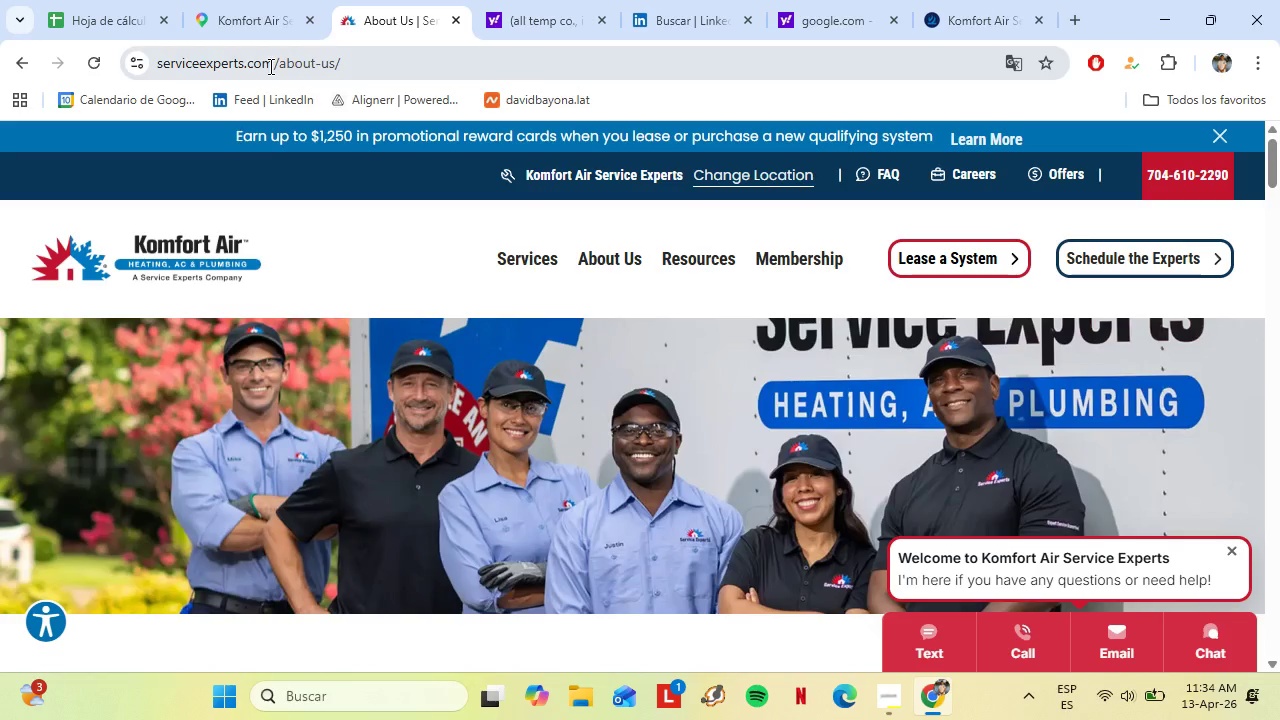 
left_click([269, 66])
 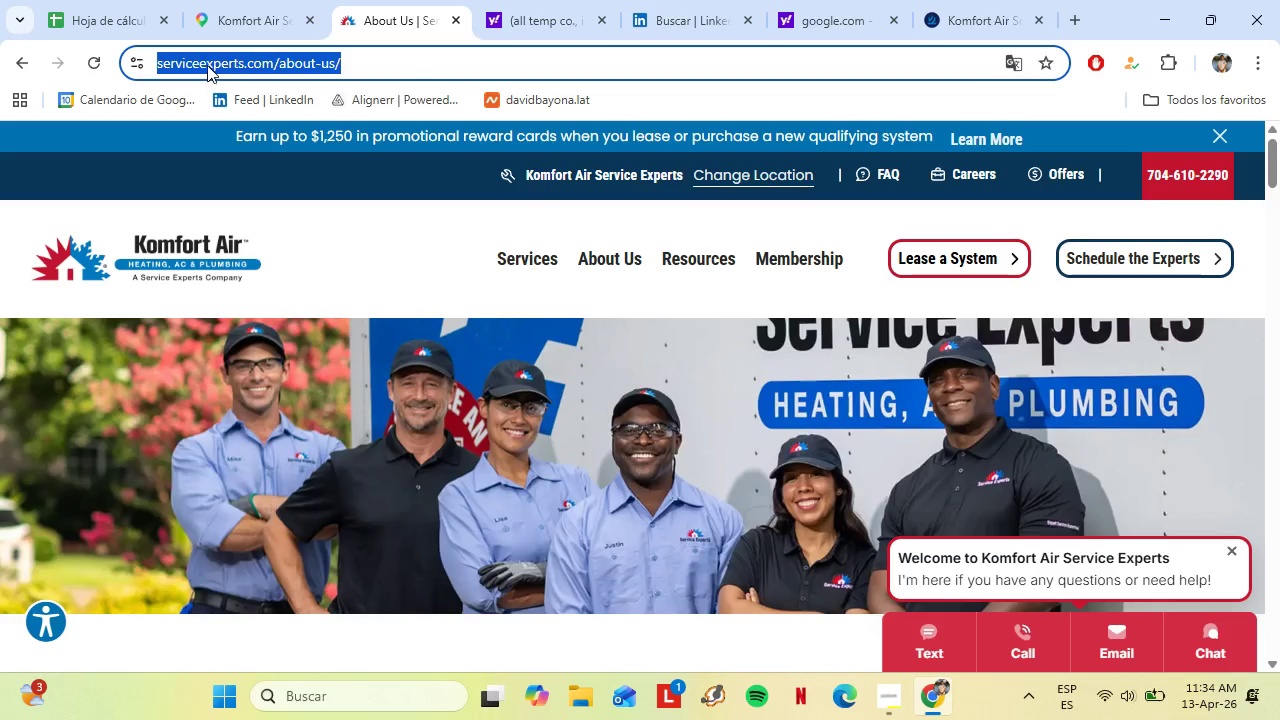 
left_click([207, 64])
 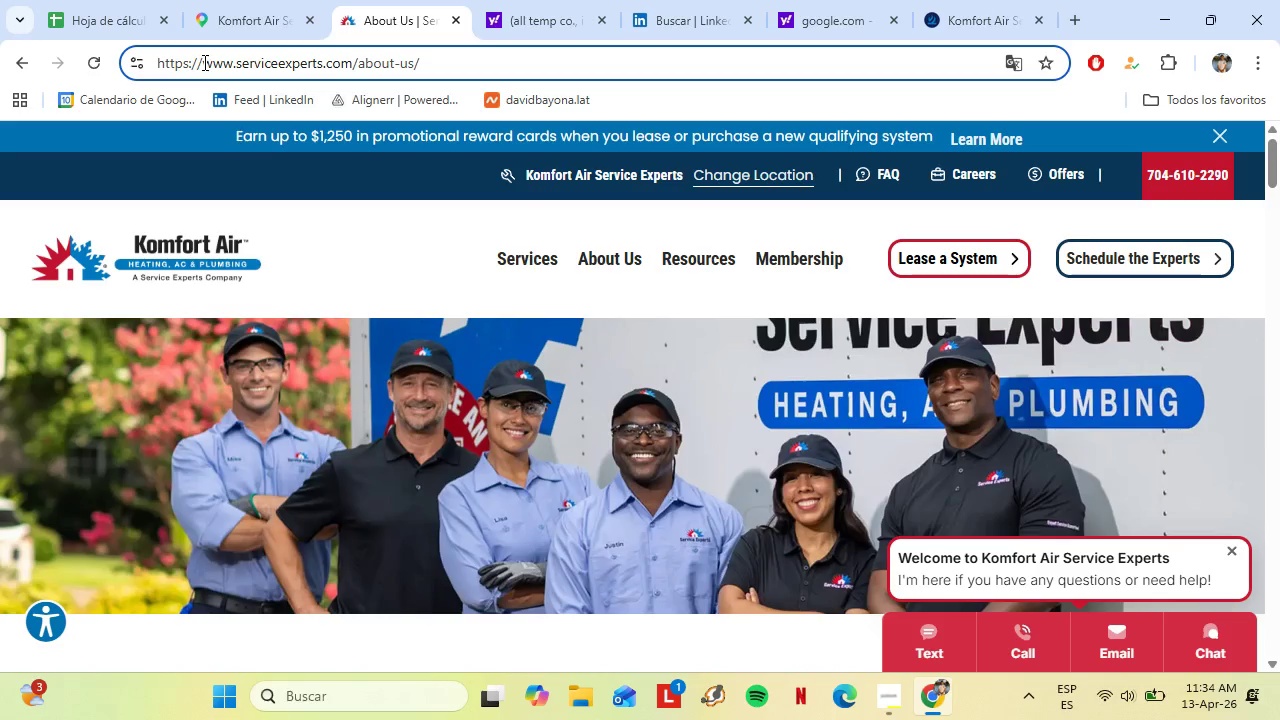 
left_click_drag(start_coordinate=[203, 62], to_coordinate=[348, 52])
 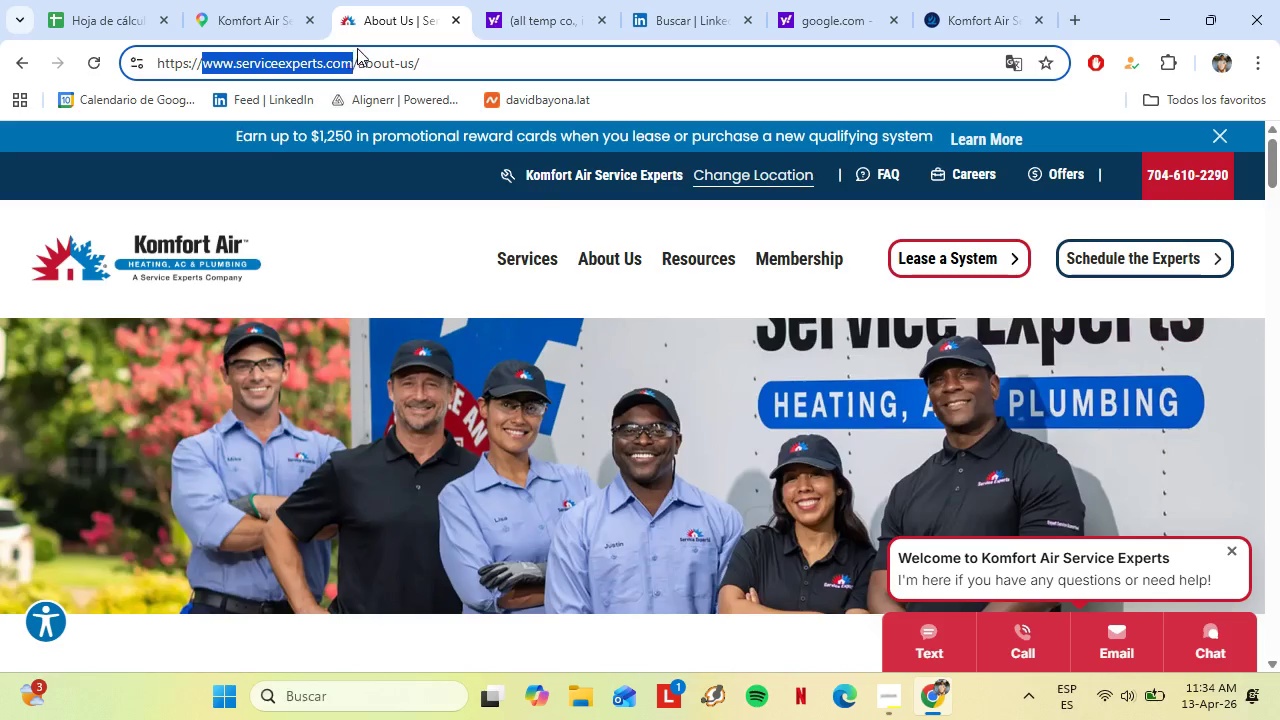 
key(Control+C)
 